 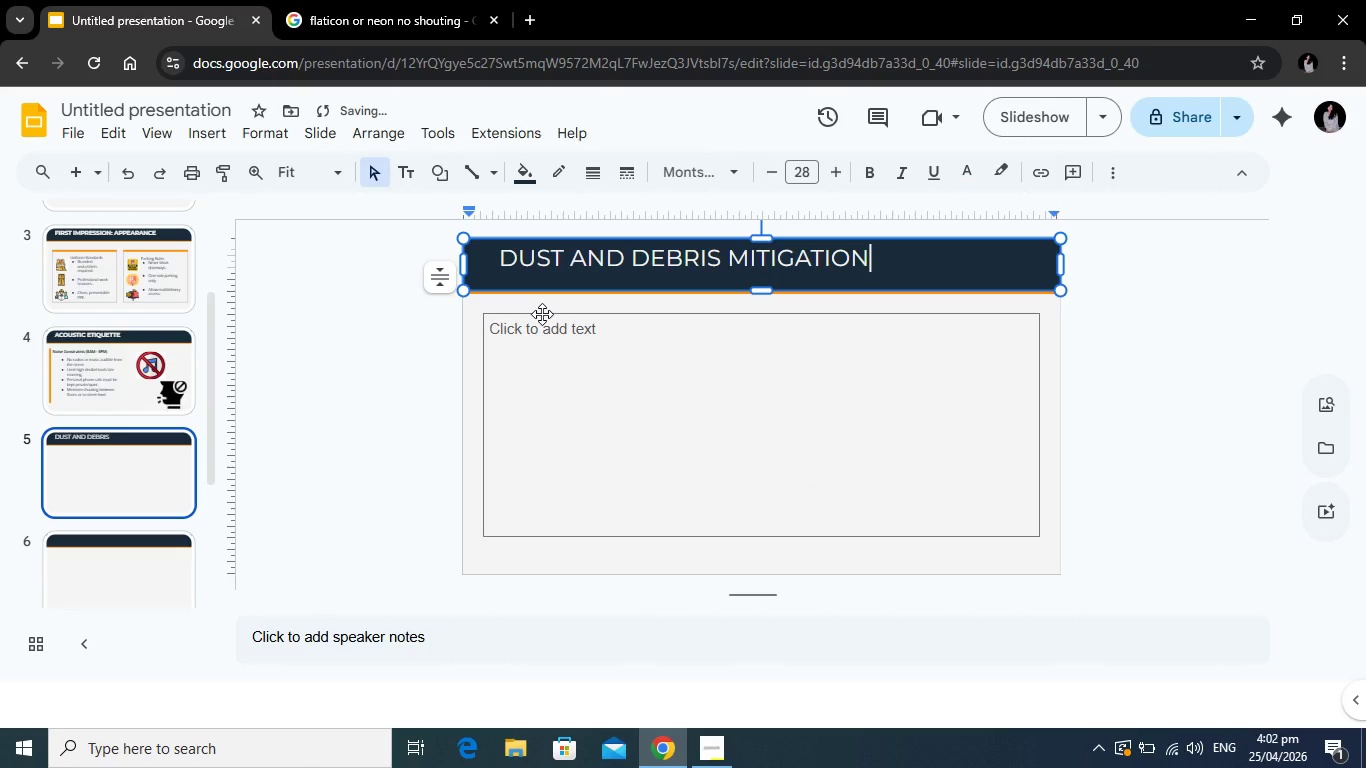 
left_click_drag(start_coordinate=[888, 263], to_coordinate=[431, 253])
 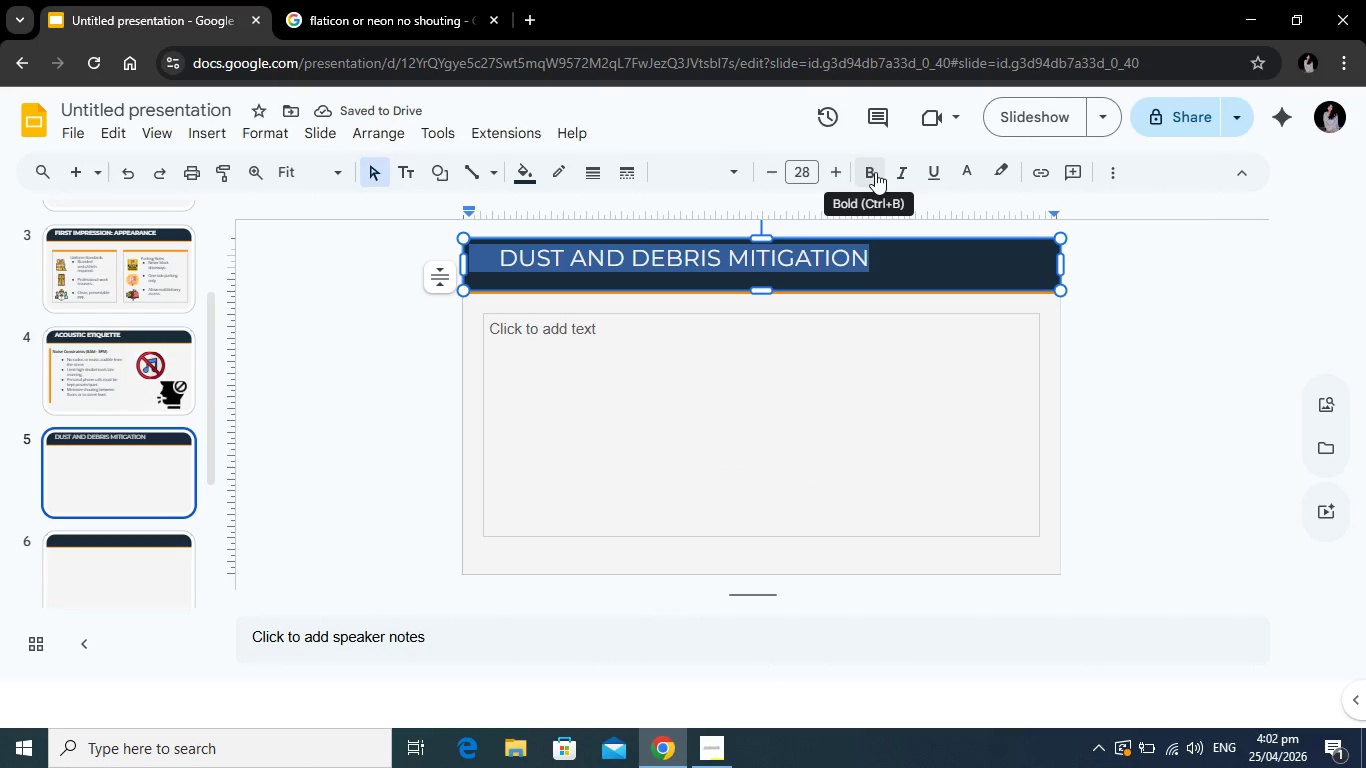 
left_click([875, 172])
 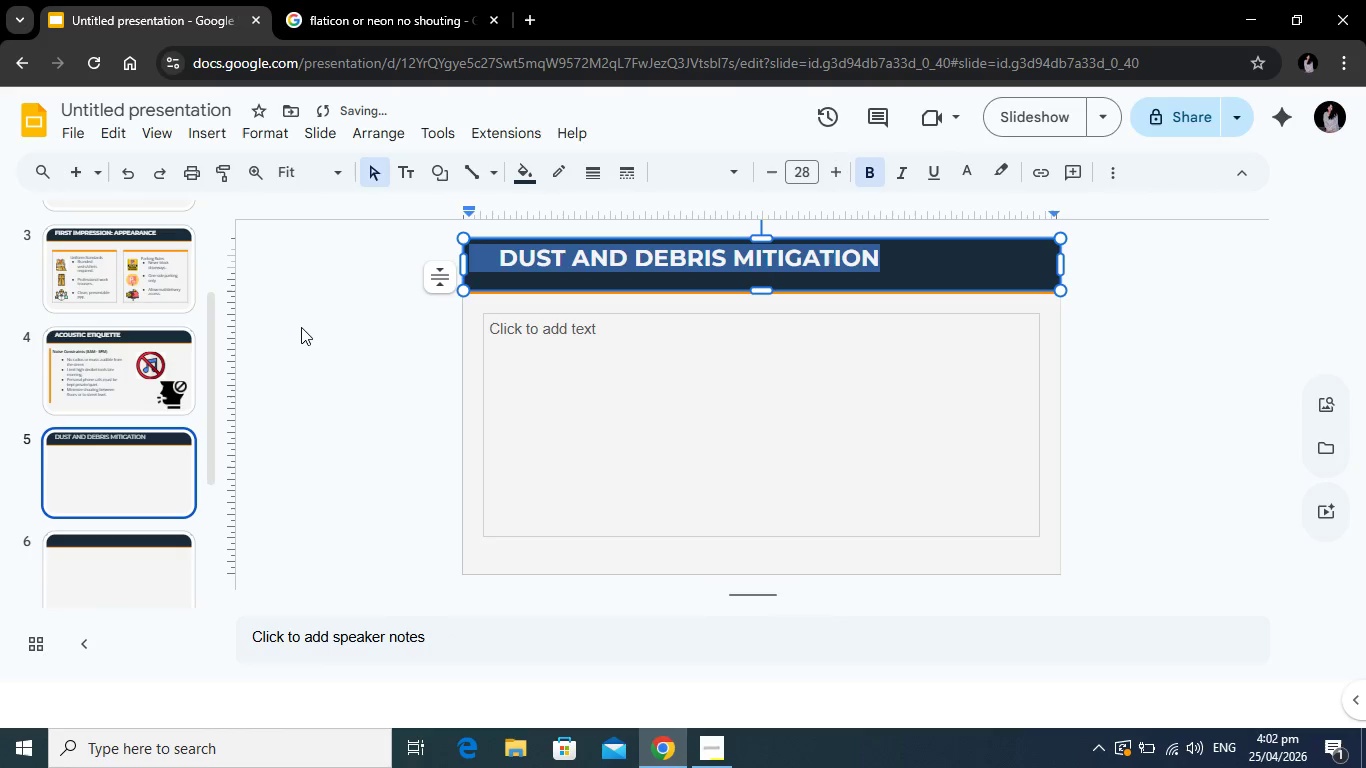 
left_click([304, 328])
 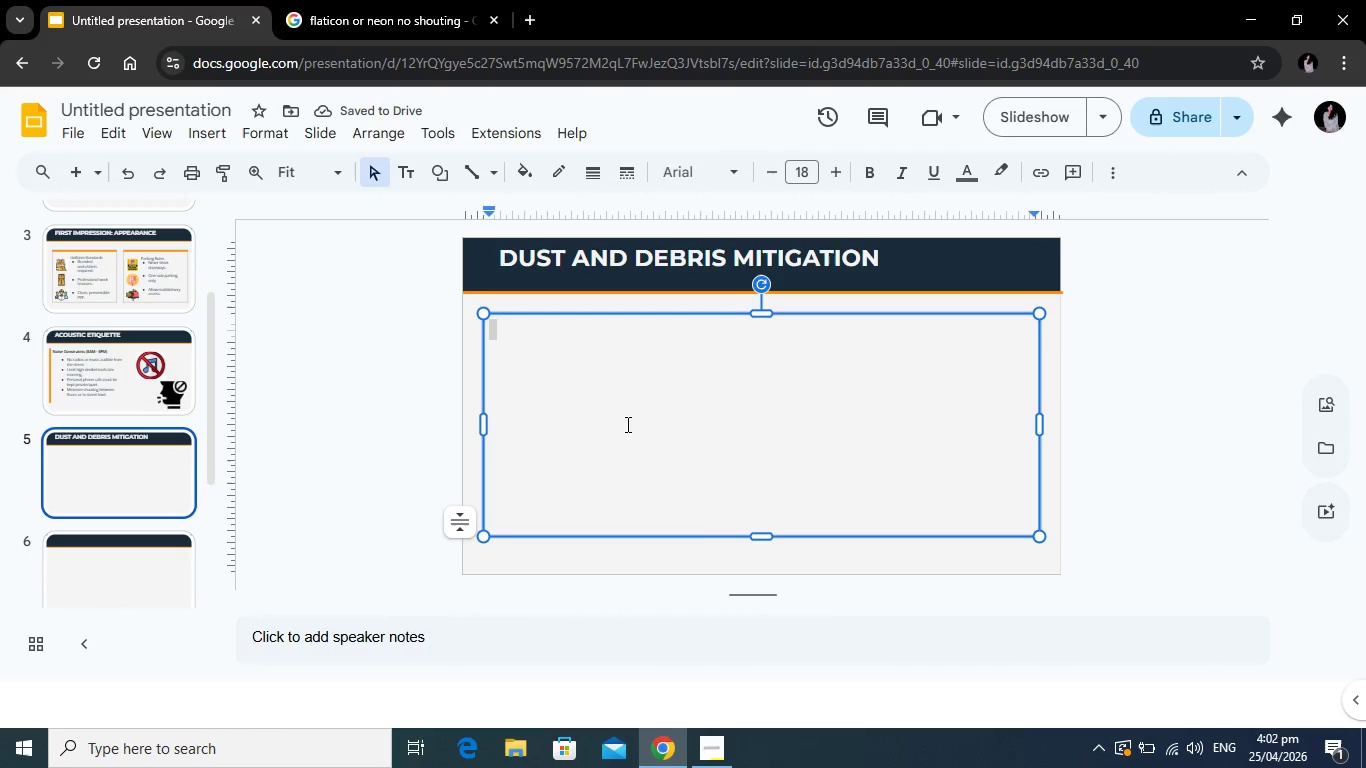 
scroll: coordinate [349, 464], scroll_direction: down, amount: 1.0
 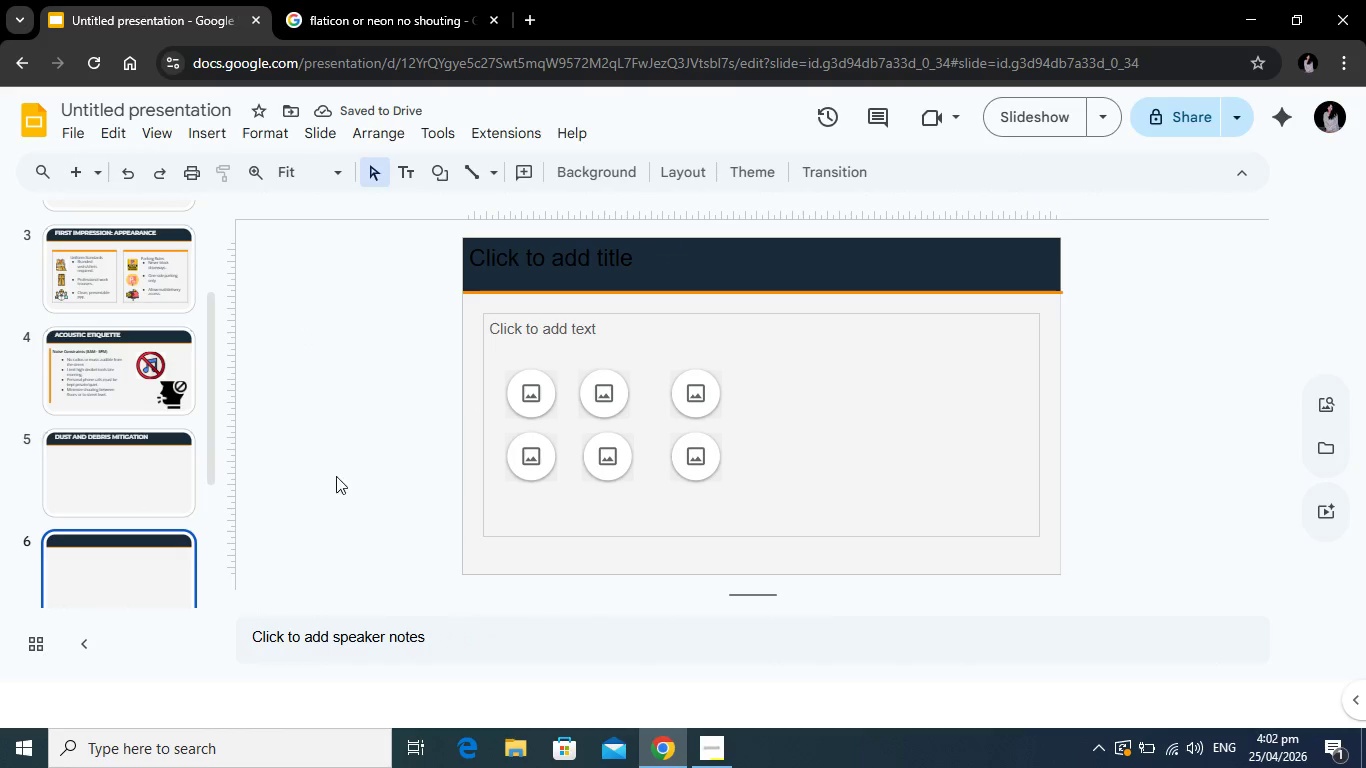 
left_click([147, 478])
 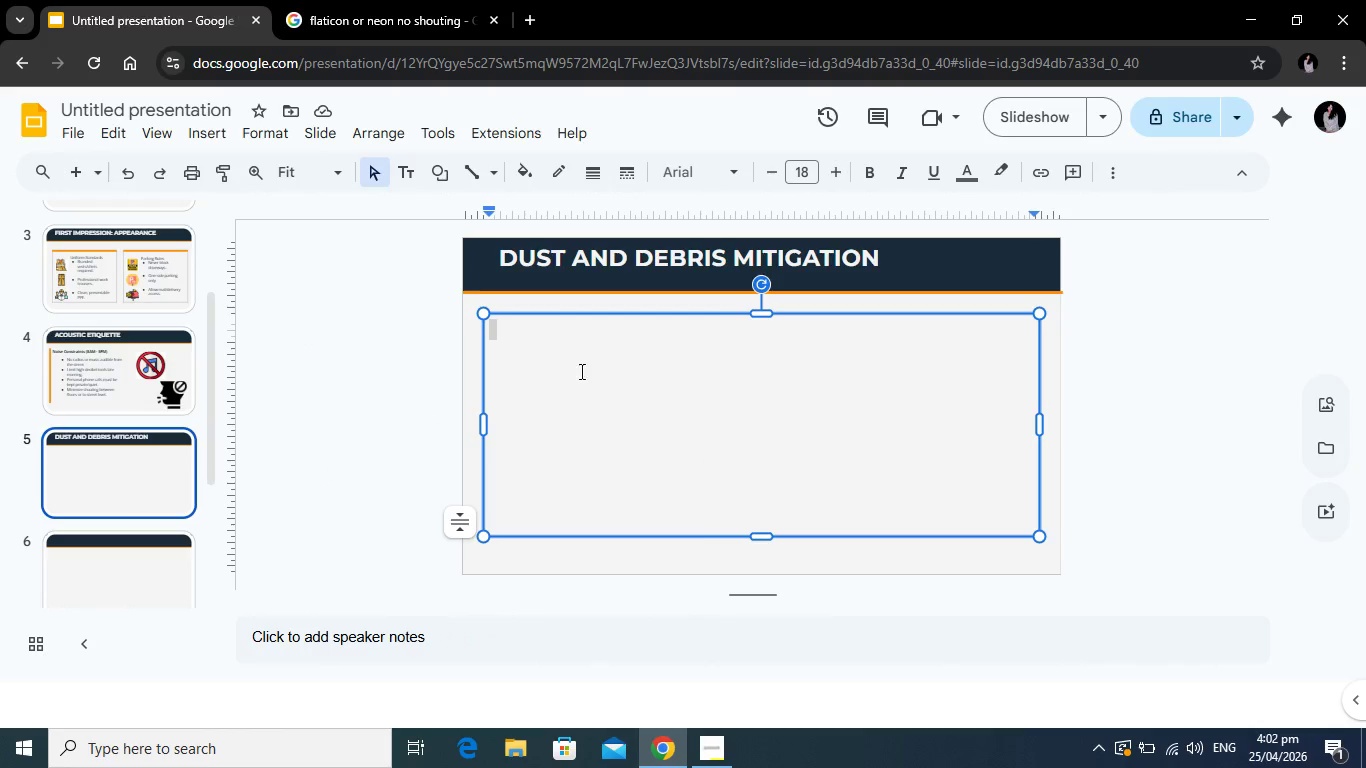 
left_click([833, 409])
 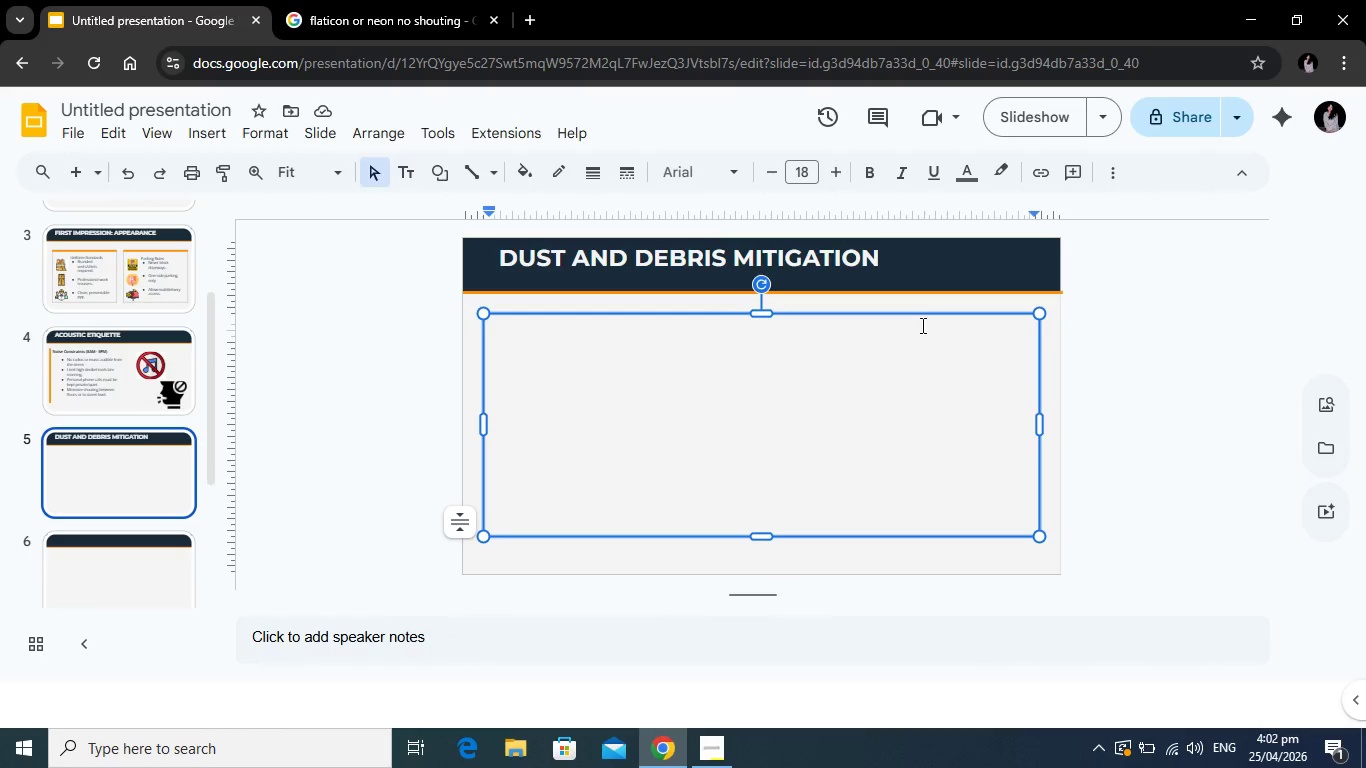 
left_click([923, 315])
 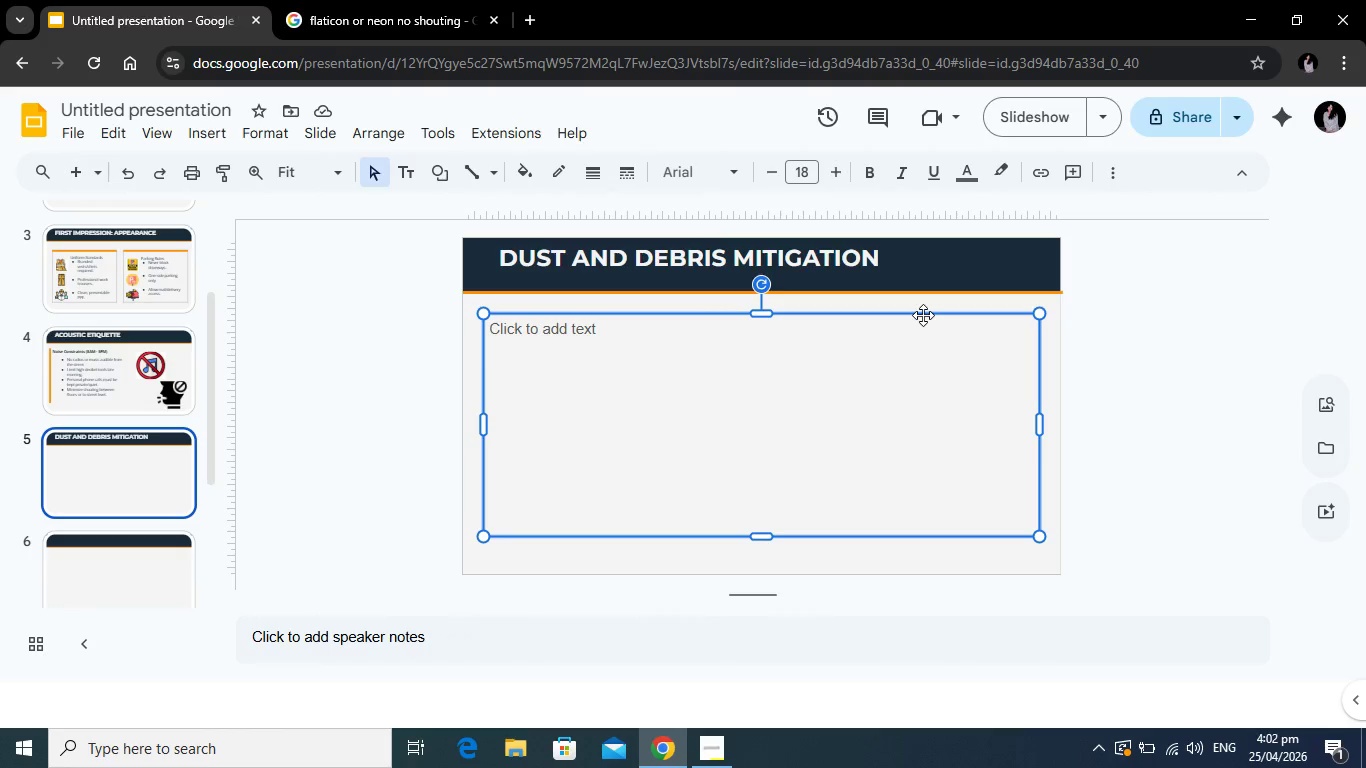 
key(Backspace)
 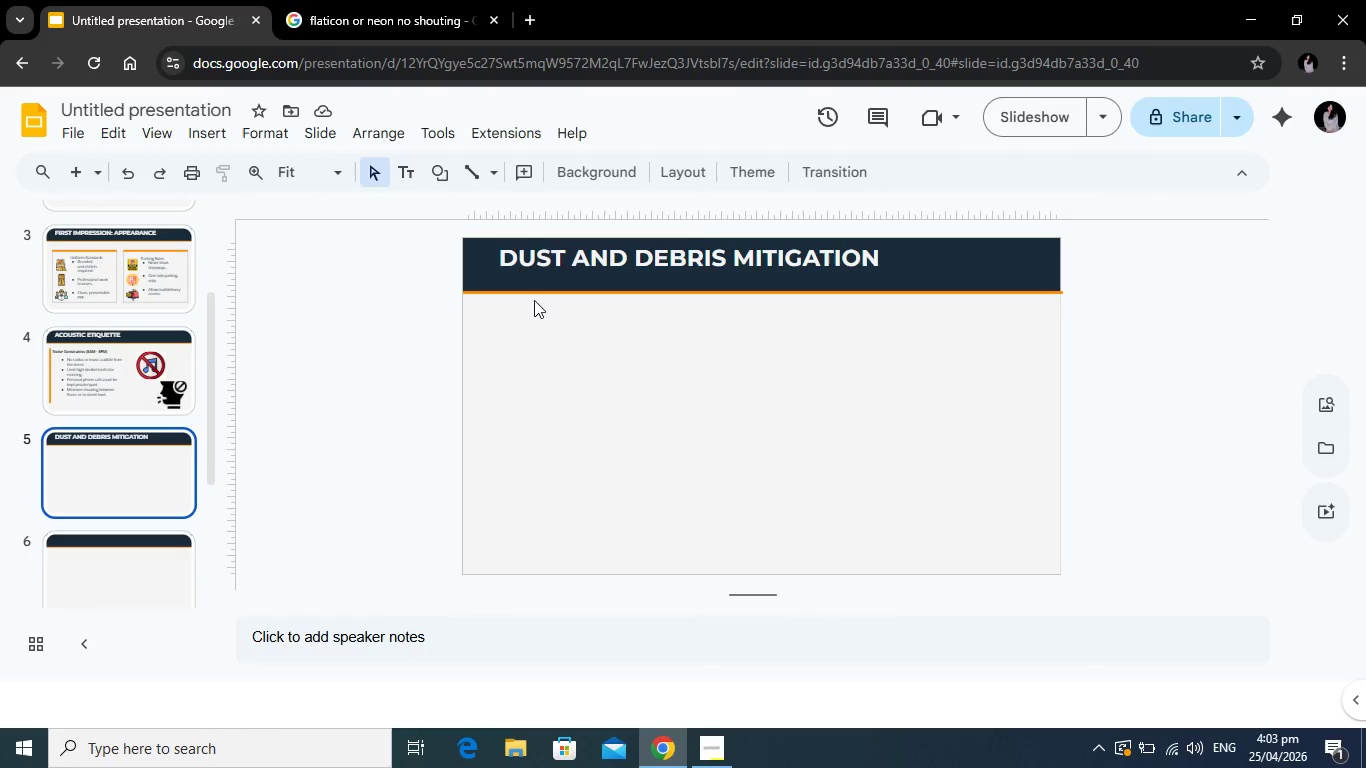 
wait(38.77)
 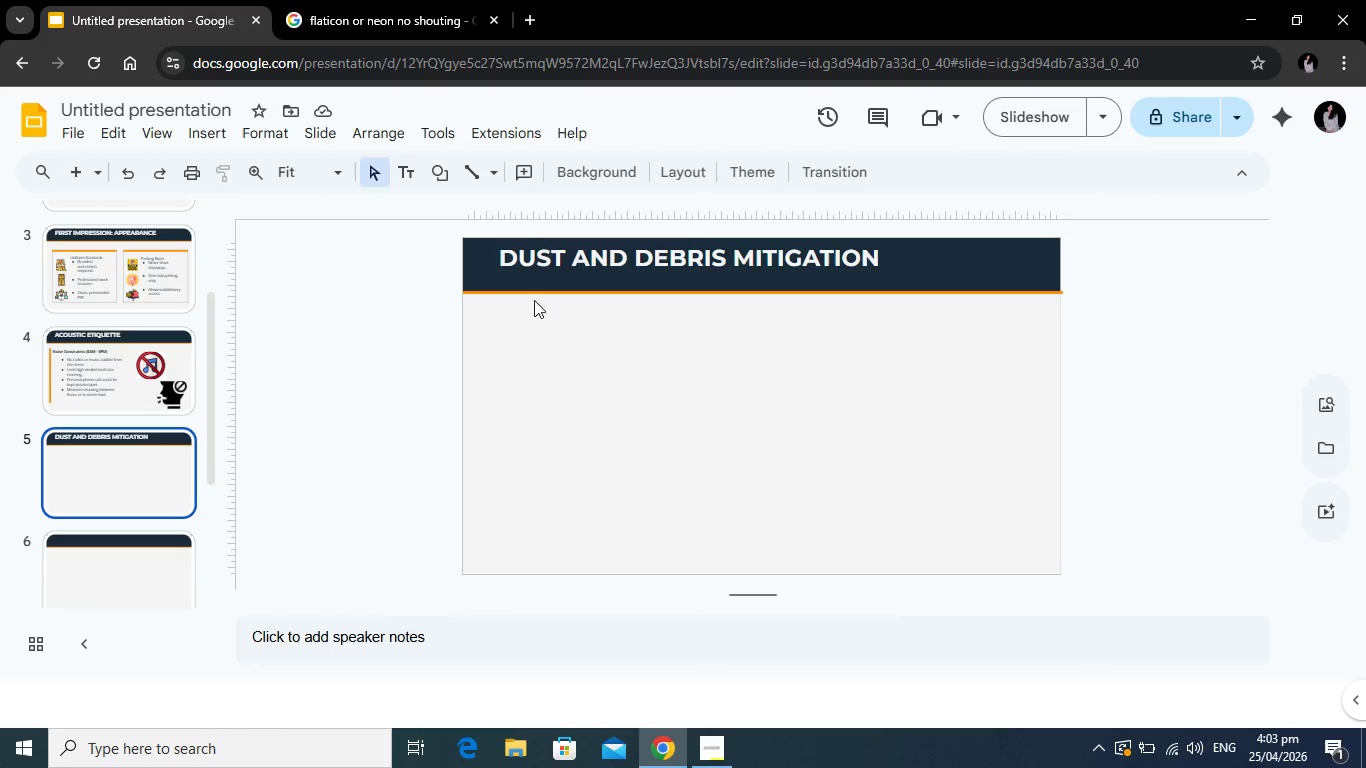 
left_click([448, 172])
 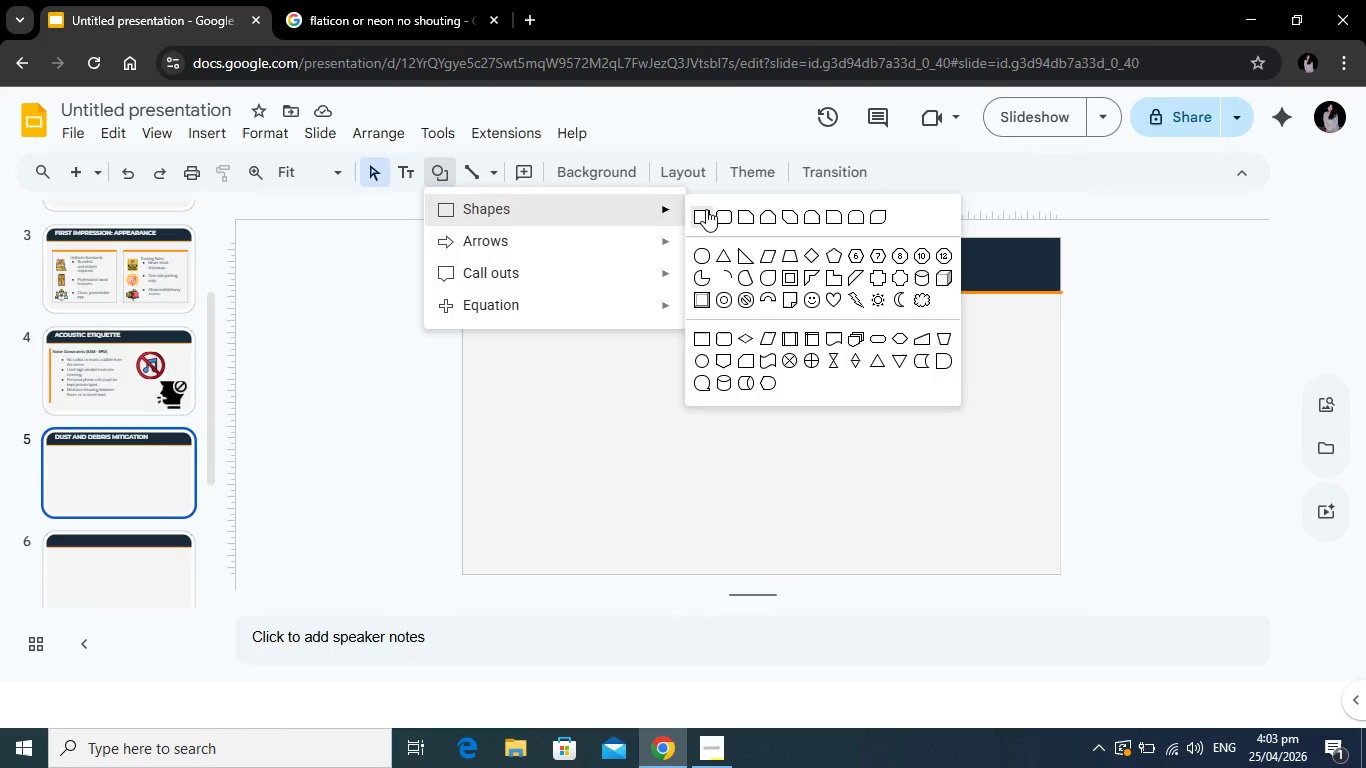 
left_click([707, 209])
 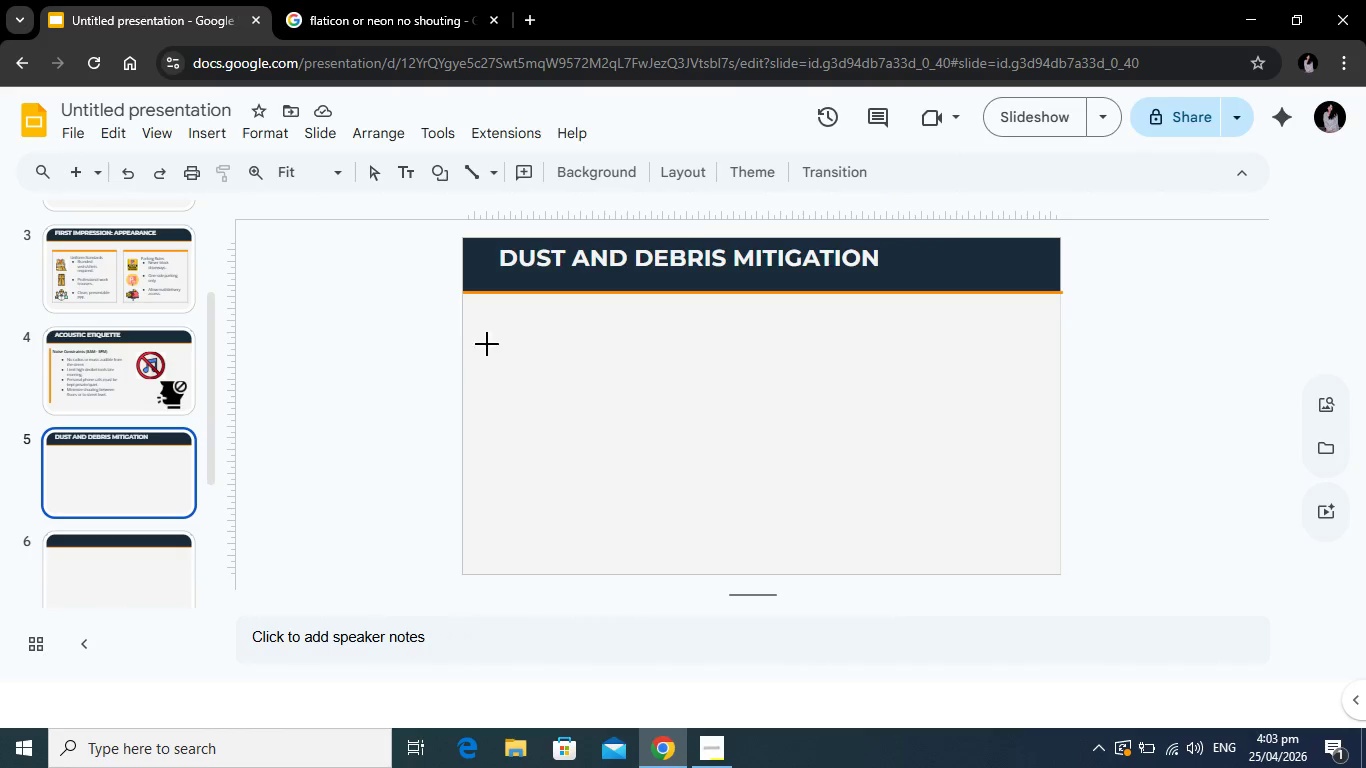 
left_click_drag(start_coordinate=[491, 346], to_coordinate=[751, 459])
 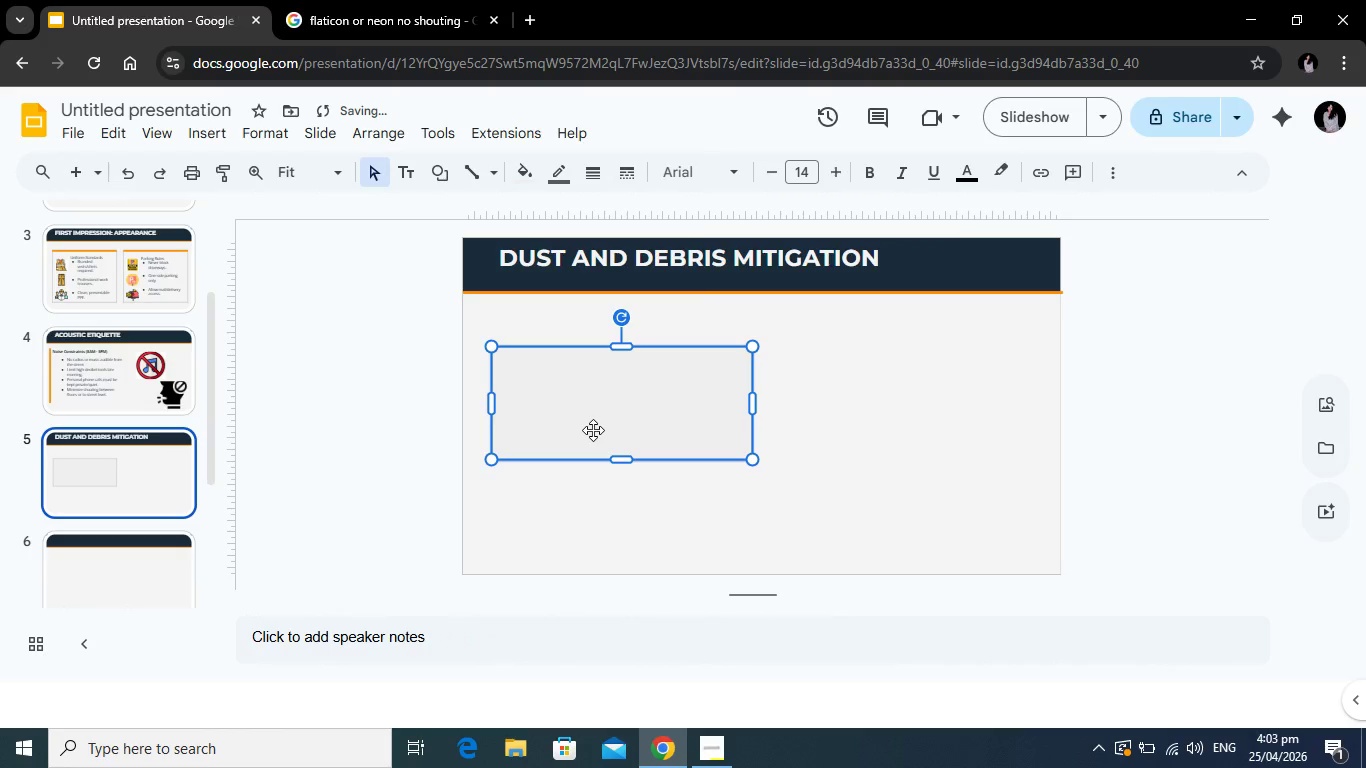 
key(Control+C)
 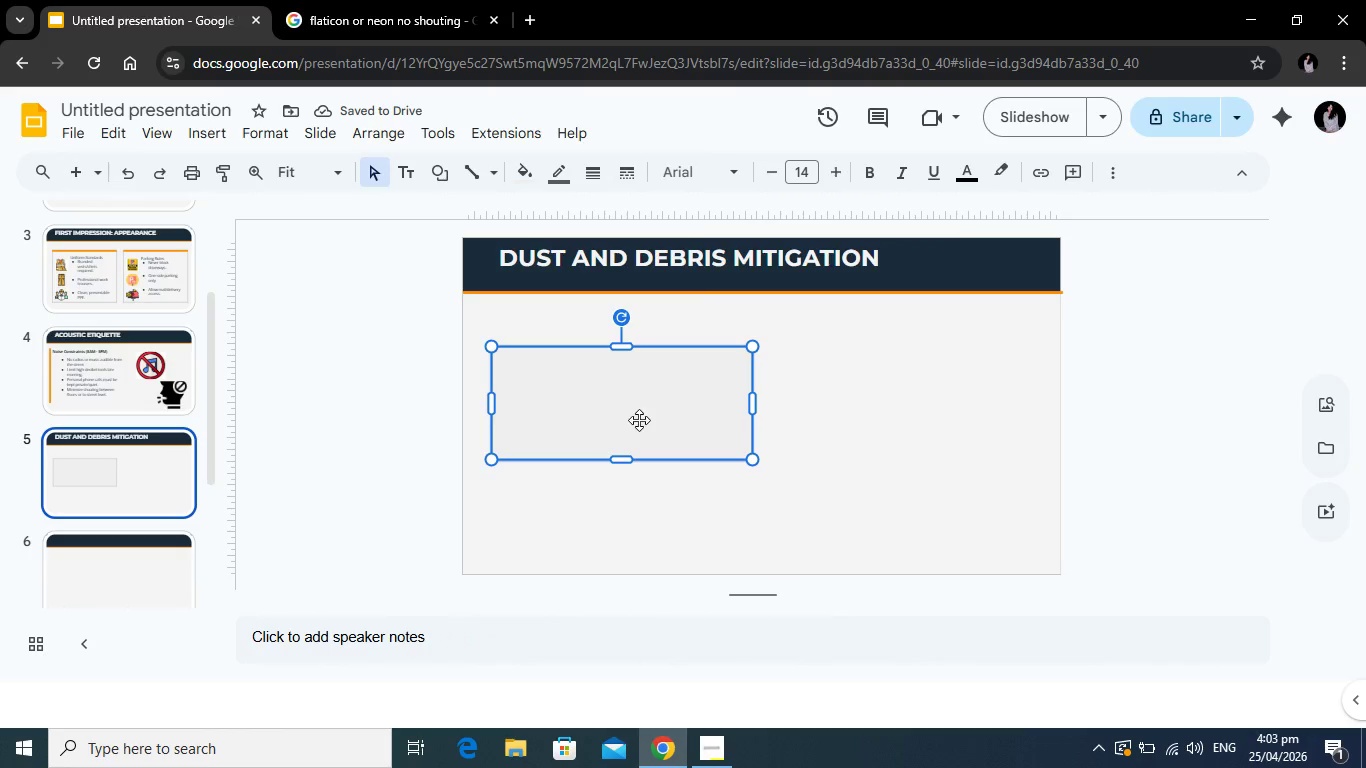 
key(Control+V)
 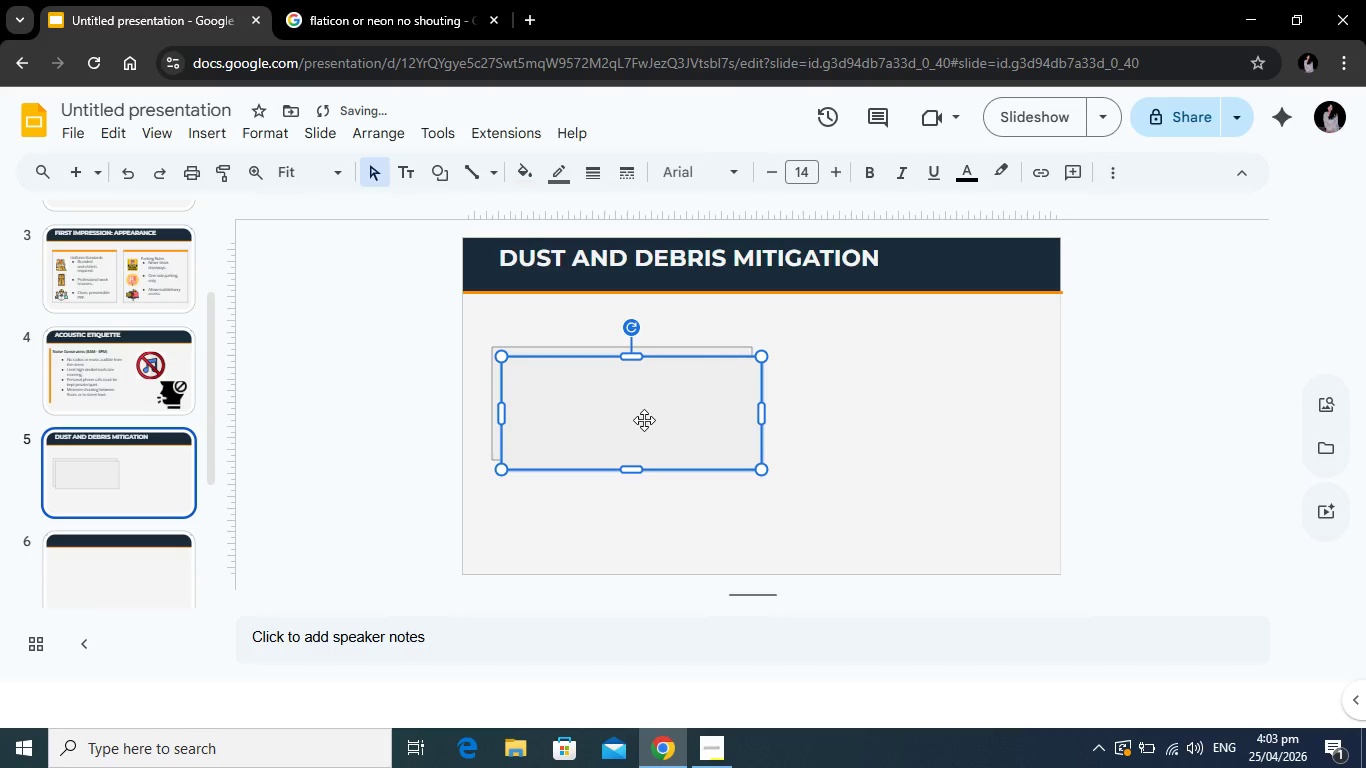 
left_click_drag(start_coordinate=[644, 420], to_coordinate=[916, 407])
 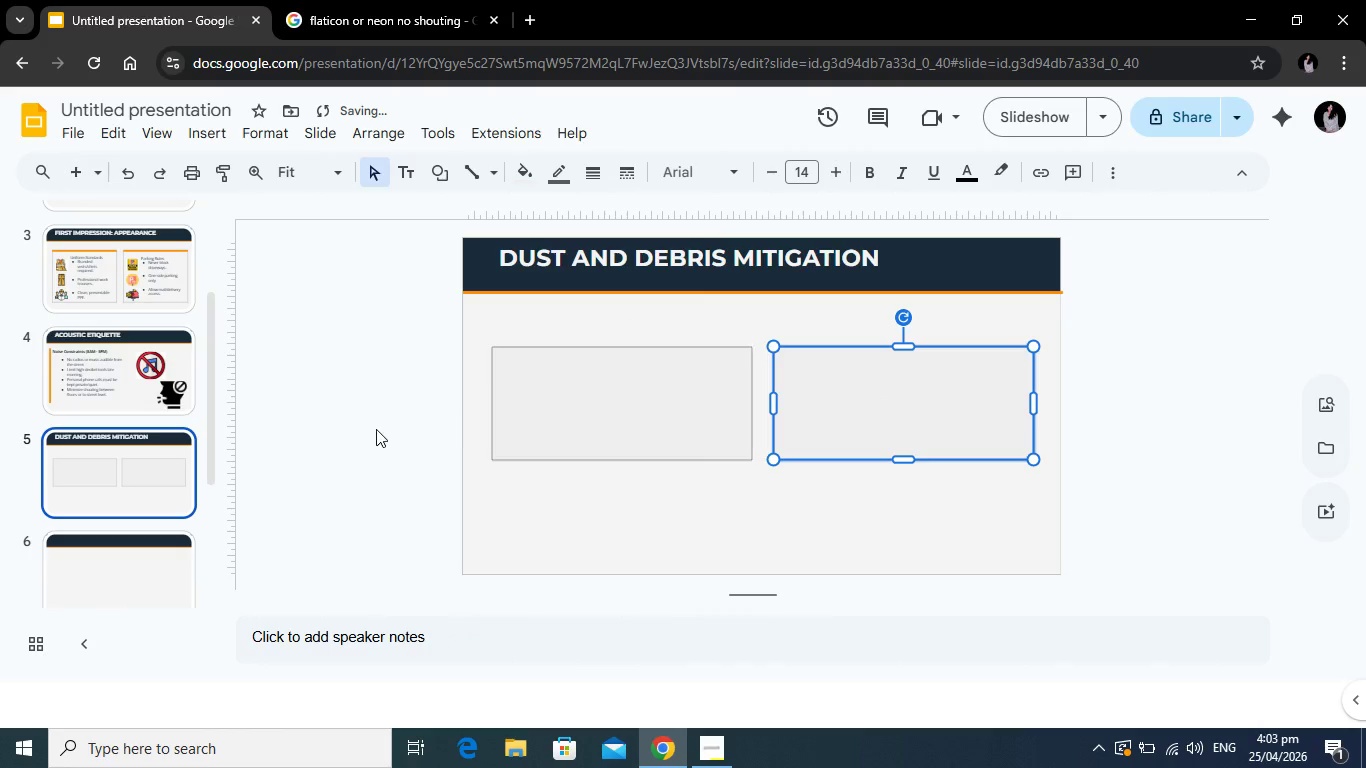 
left_click([373, 429])
 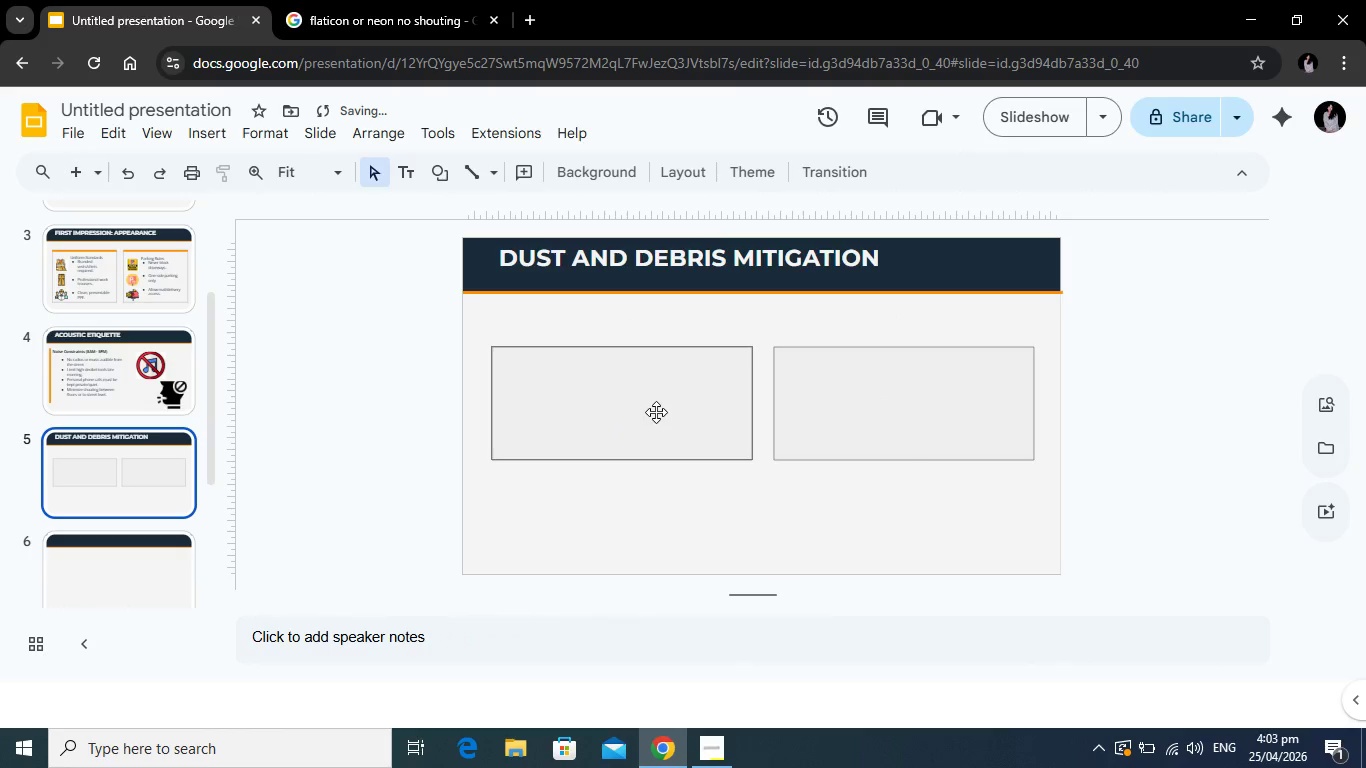 
left_click([656, 412])
 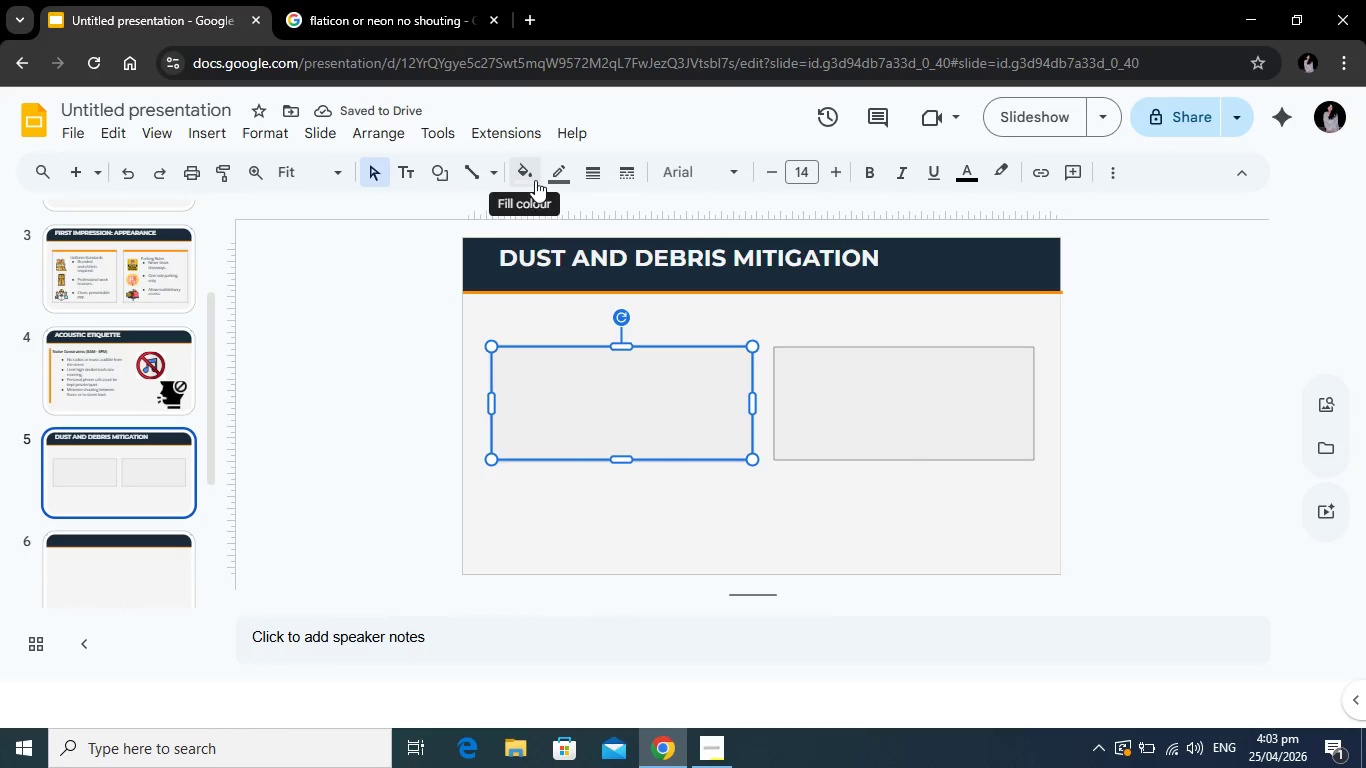 
left_click([535, 180])
 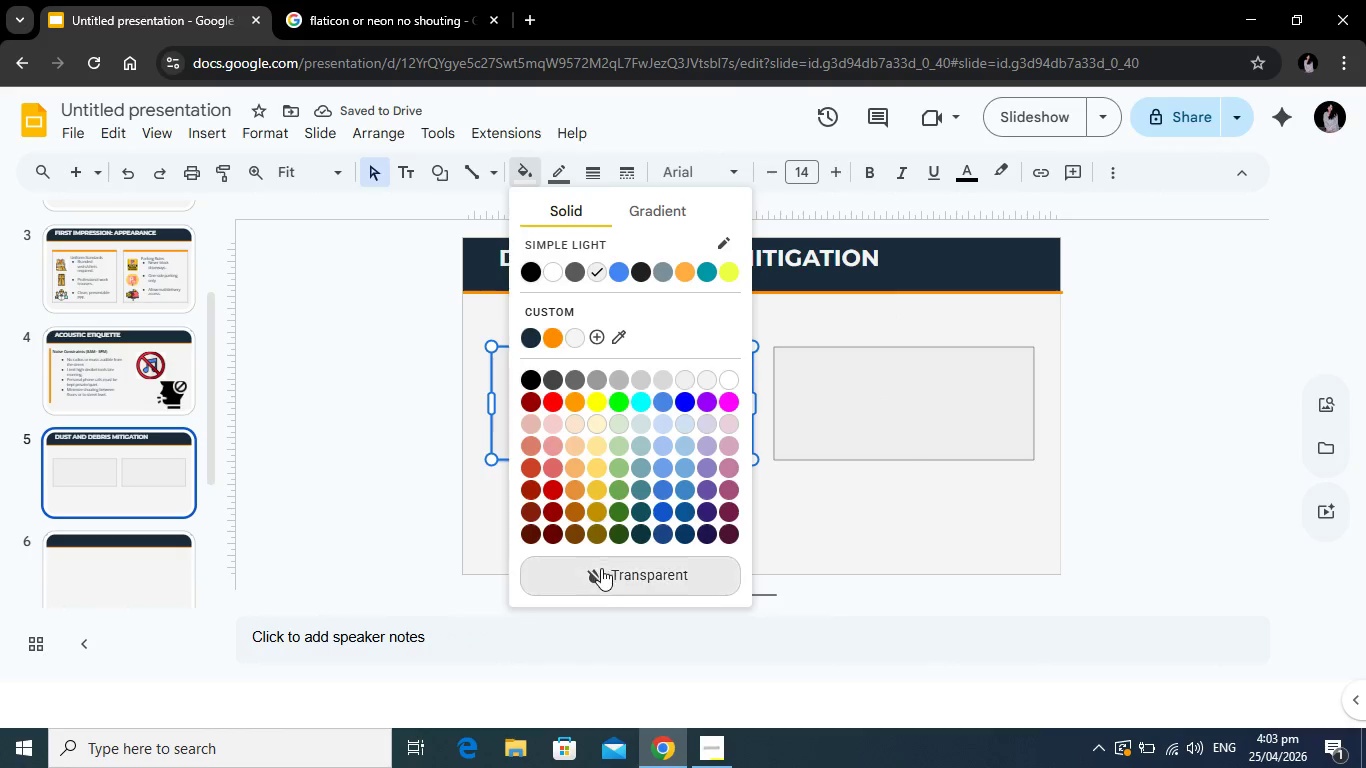 
left_click([601, 569])
 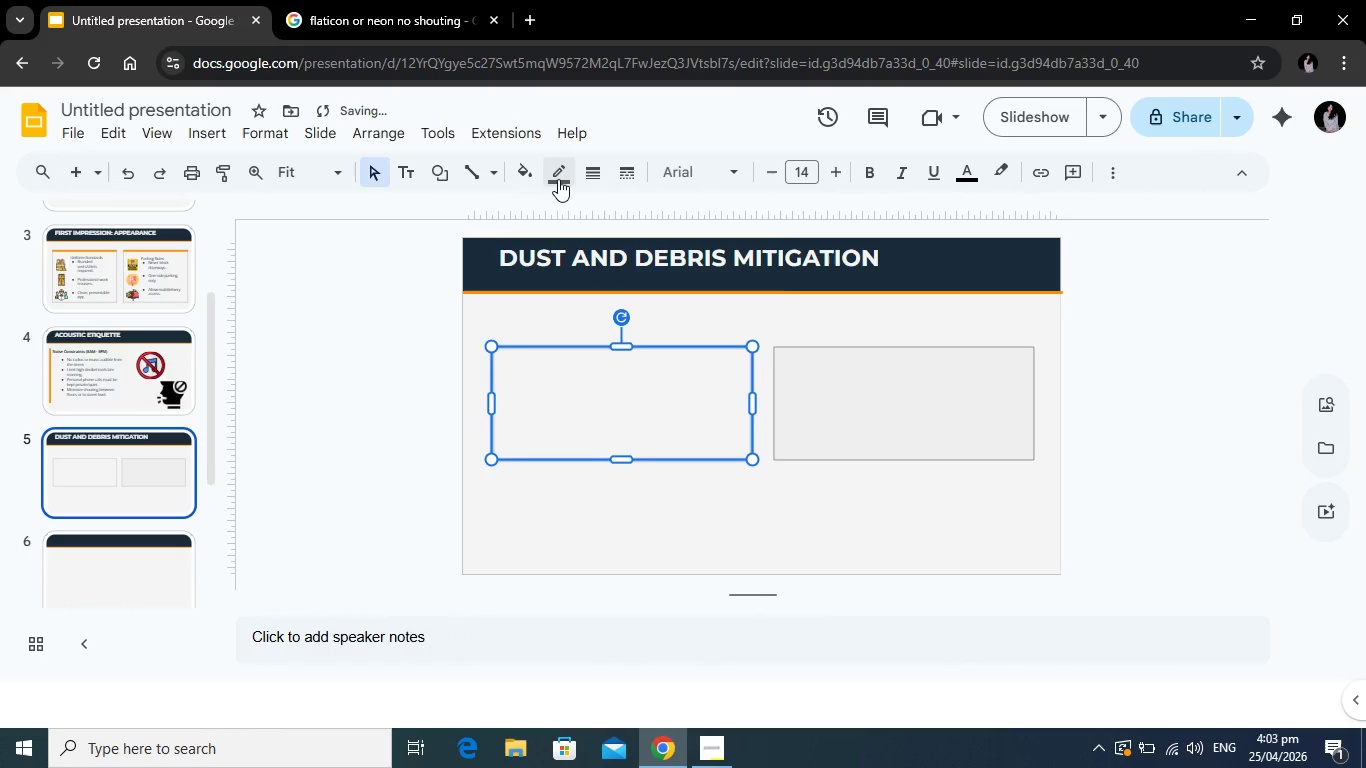 
left_click([558, 179])
 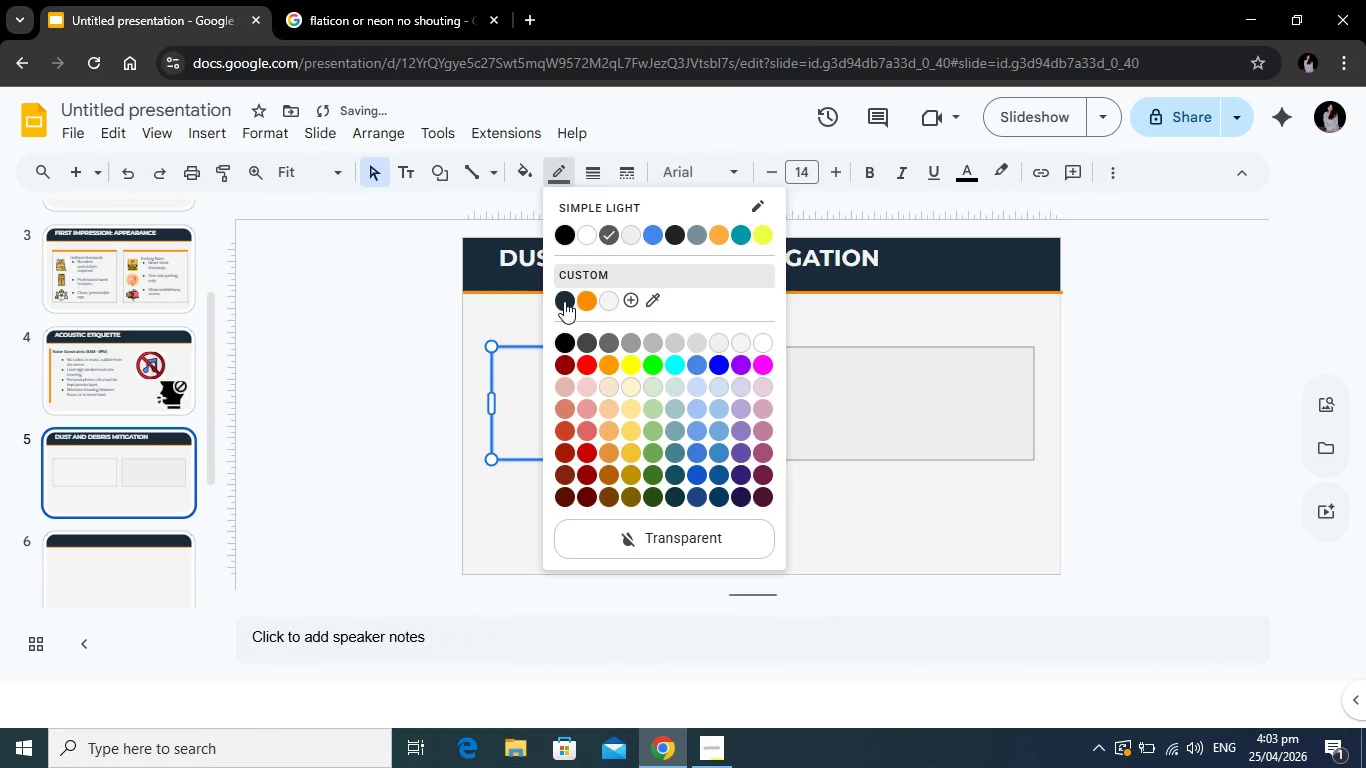 
left_click([564, 301])
 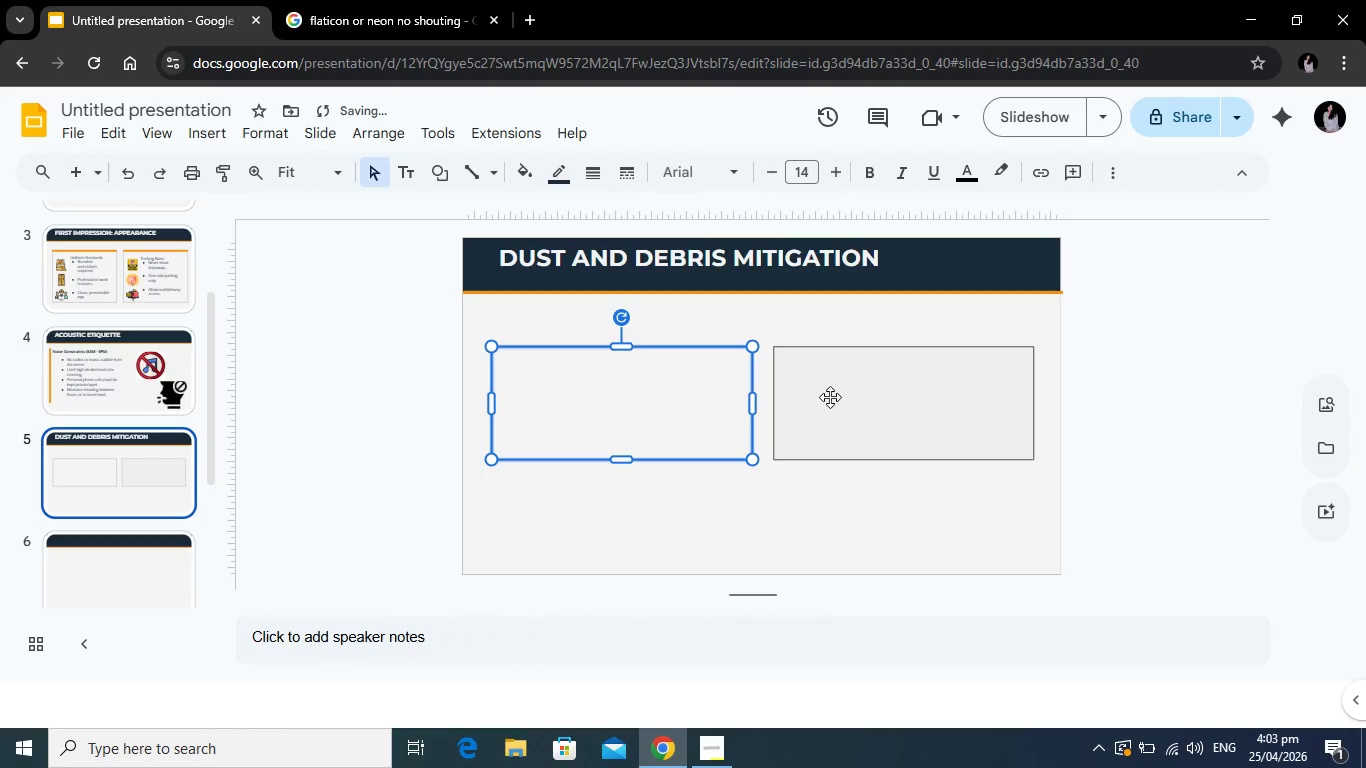 
left_click([831, 397])
 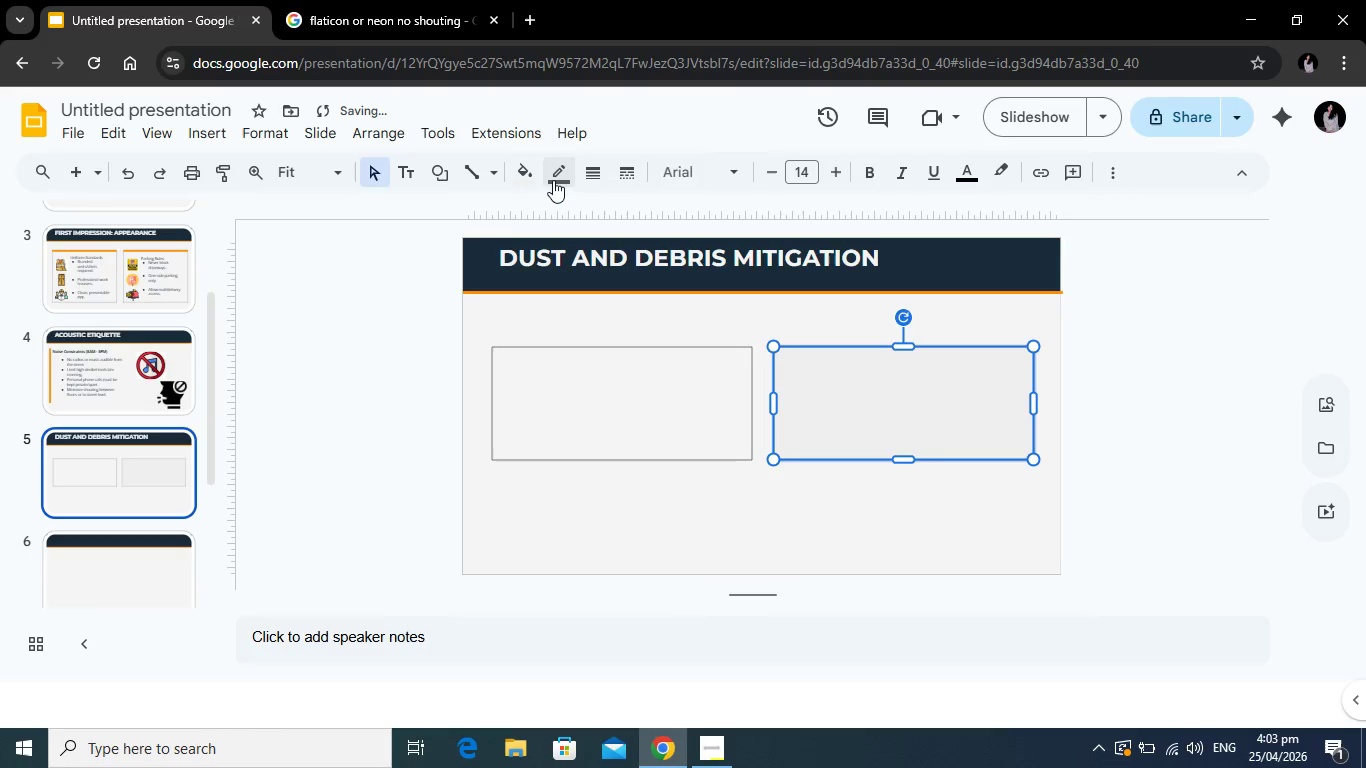 
left_click([555, 180])
 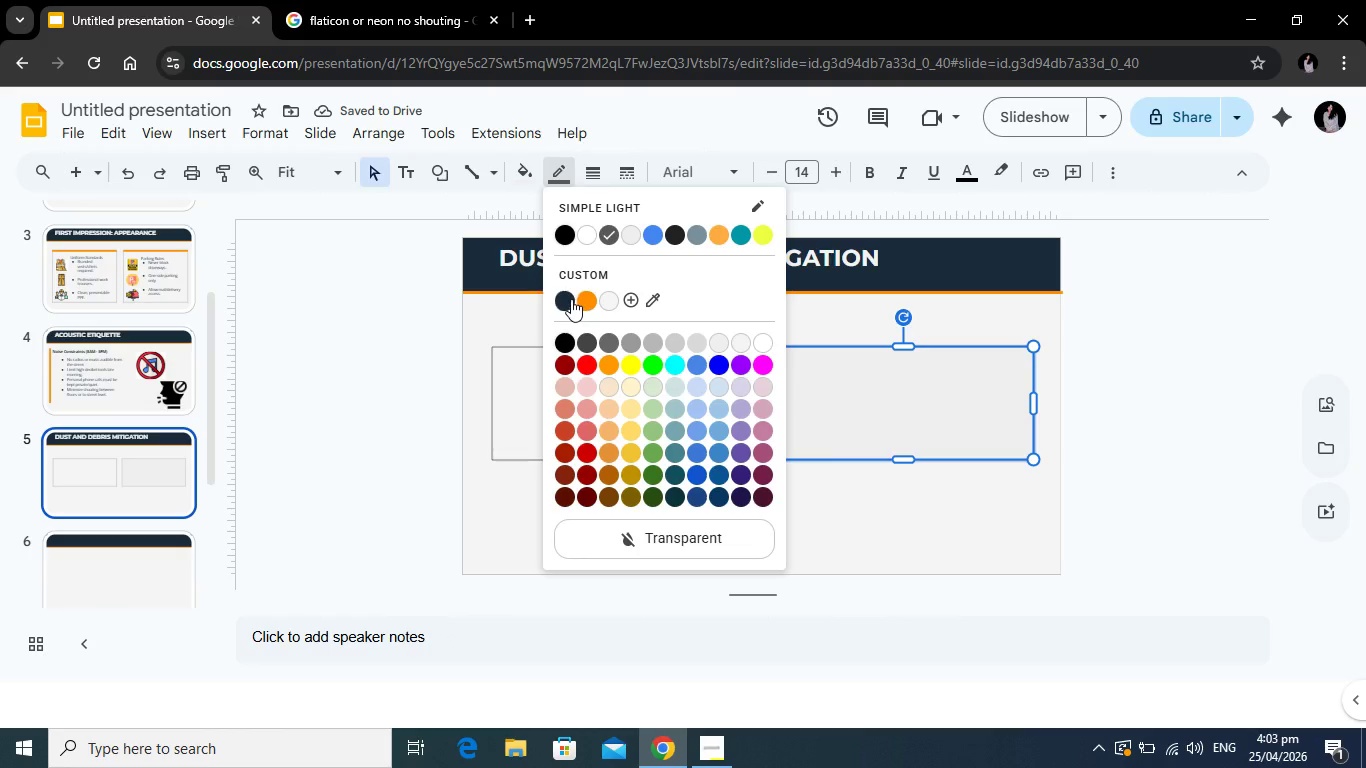 
left_click([569, 299])
 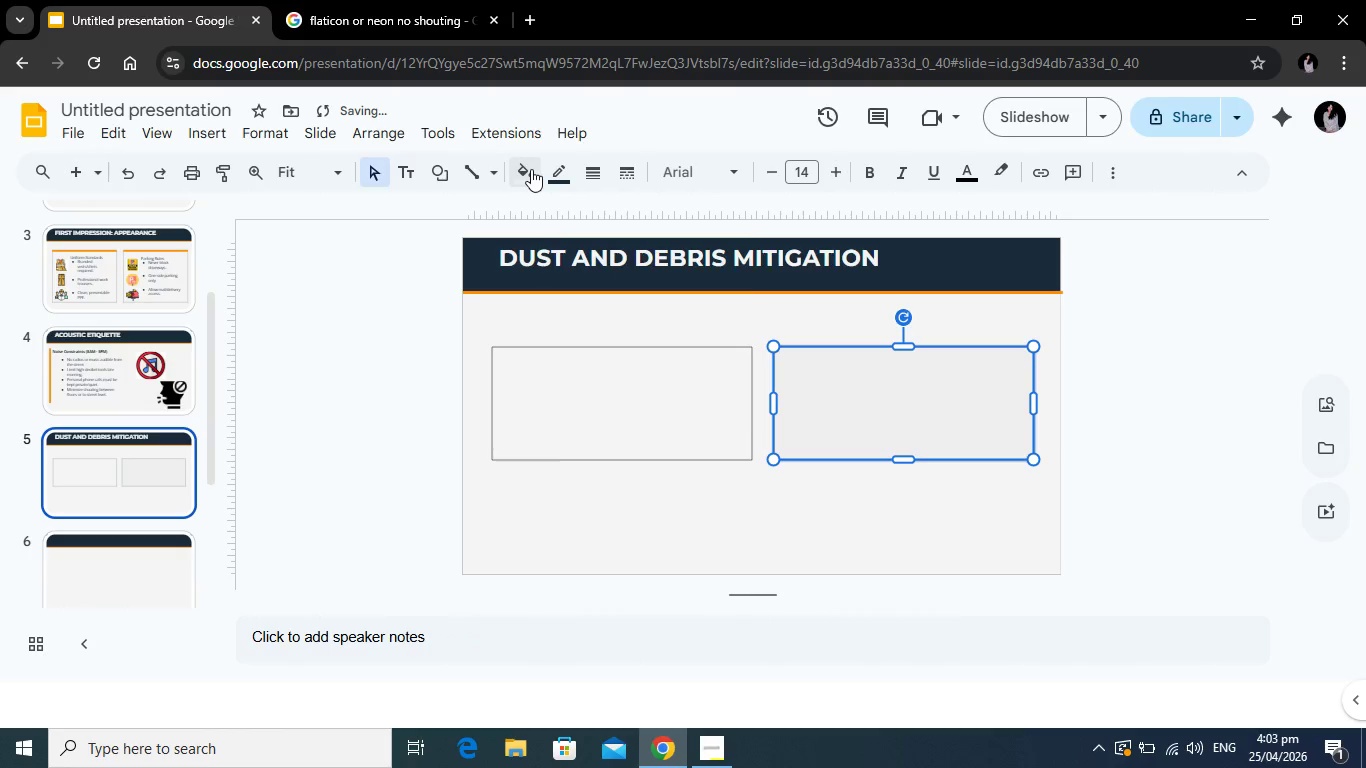 
left_click([531, 169])
 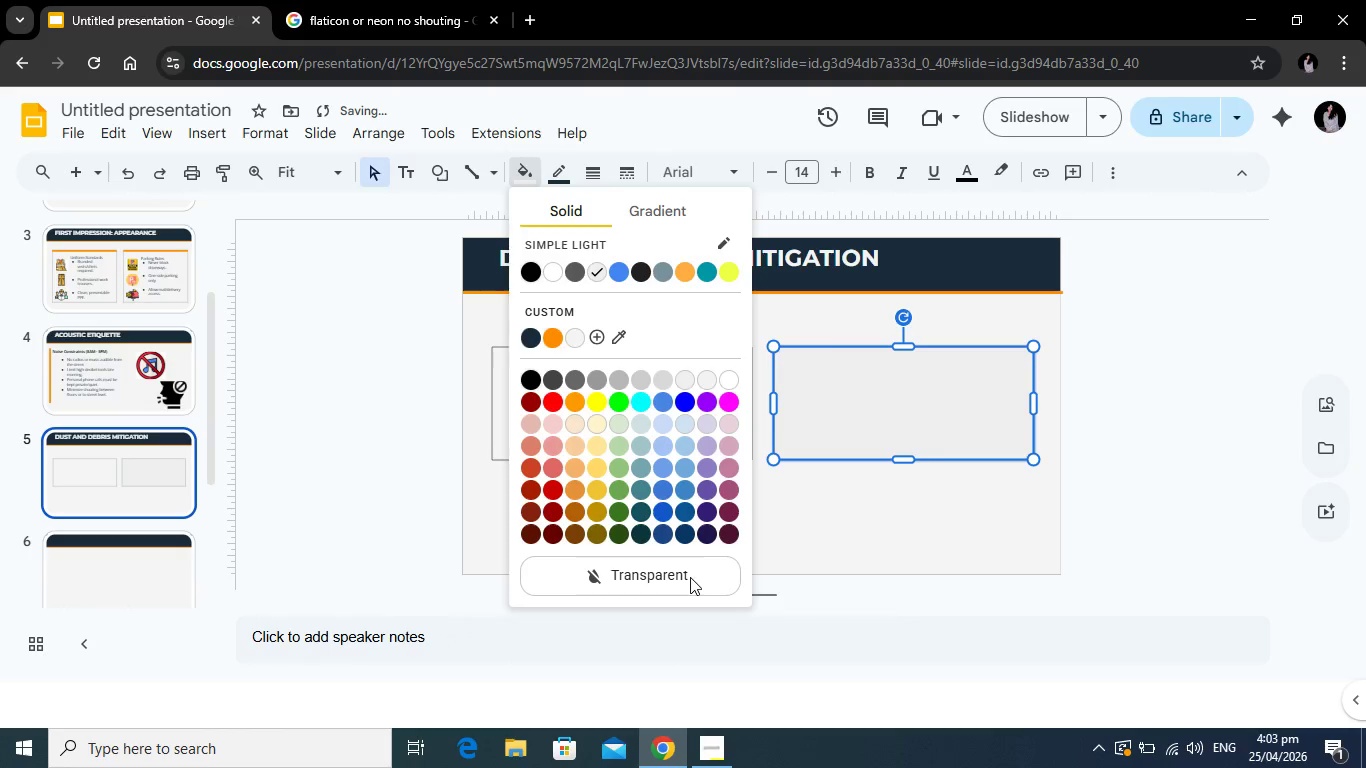 
left_click([690, 577])
 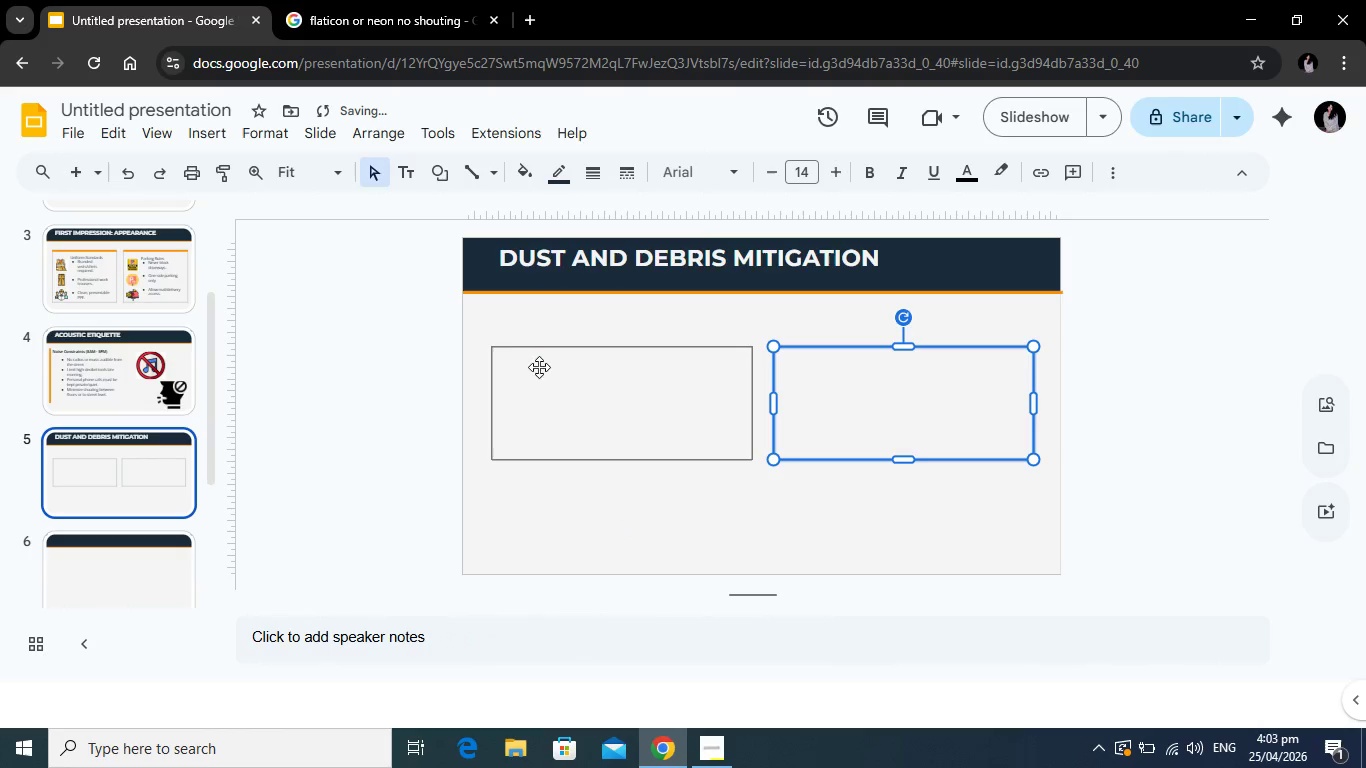 
left_click([585, 398])
 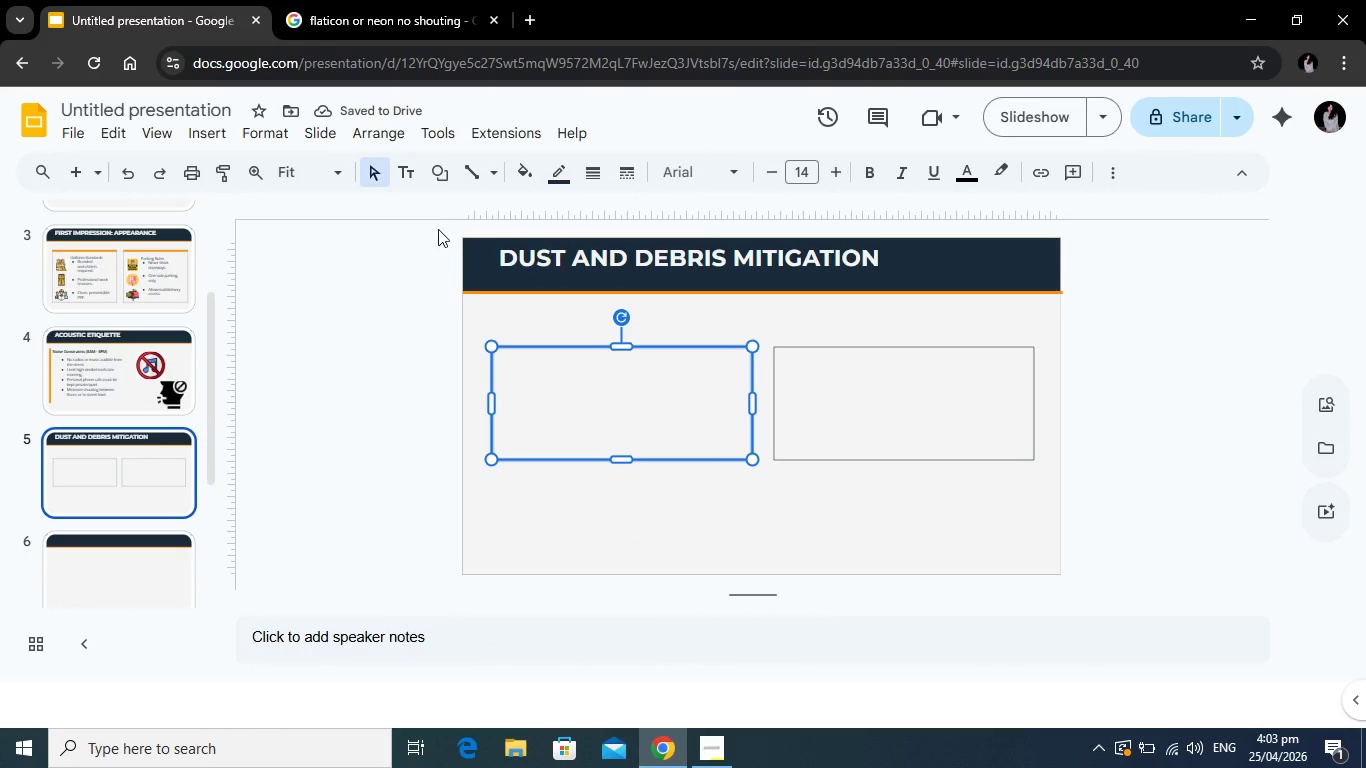 
left_click([437, 165])
 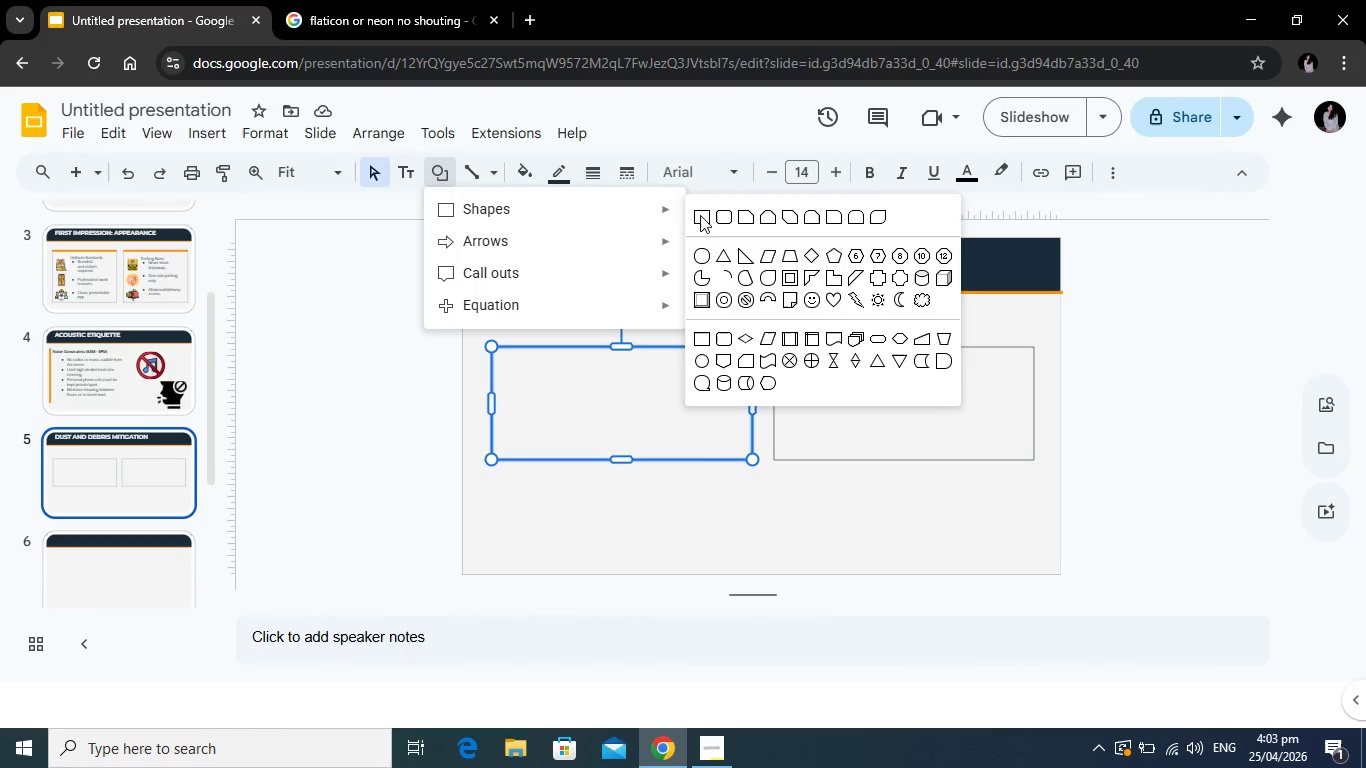 
left_click([700, 215])
 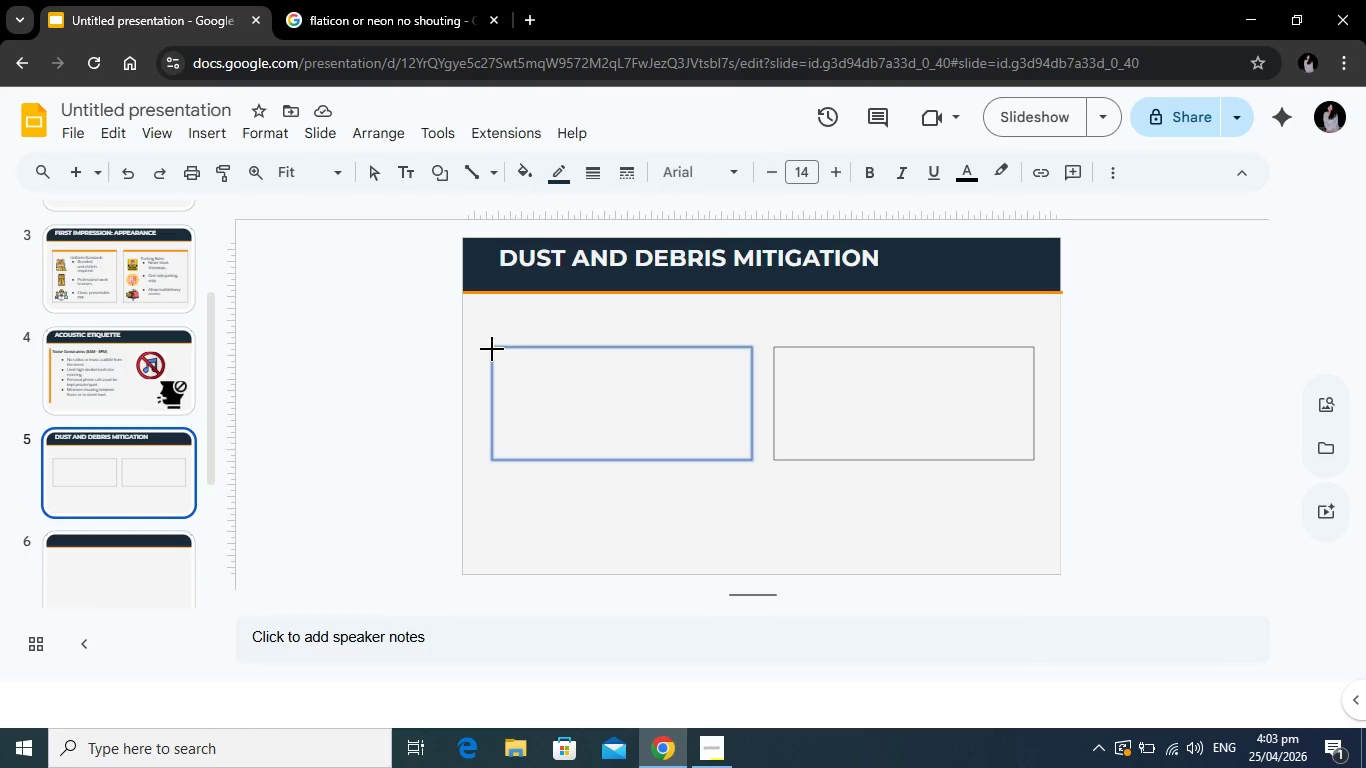 
left_click_drag(start_coordinate=[492, 349], to_coordinate=[749, 357])
 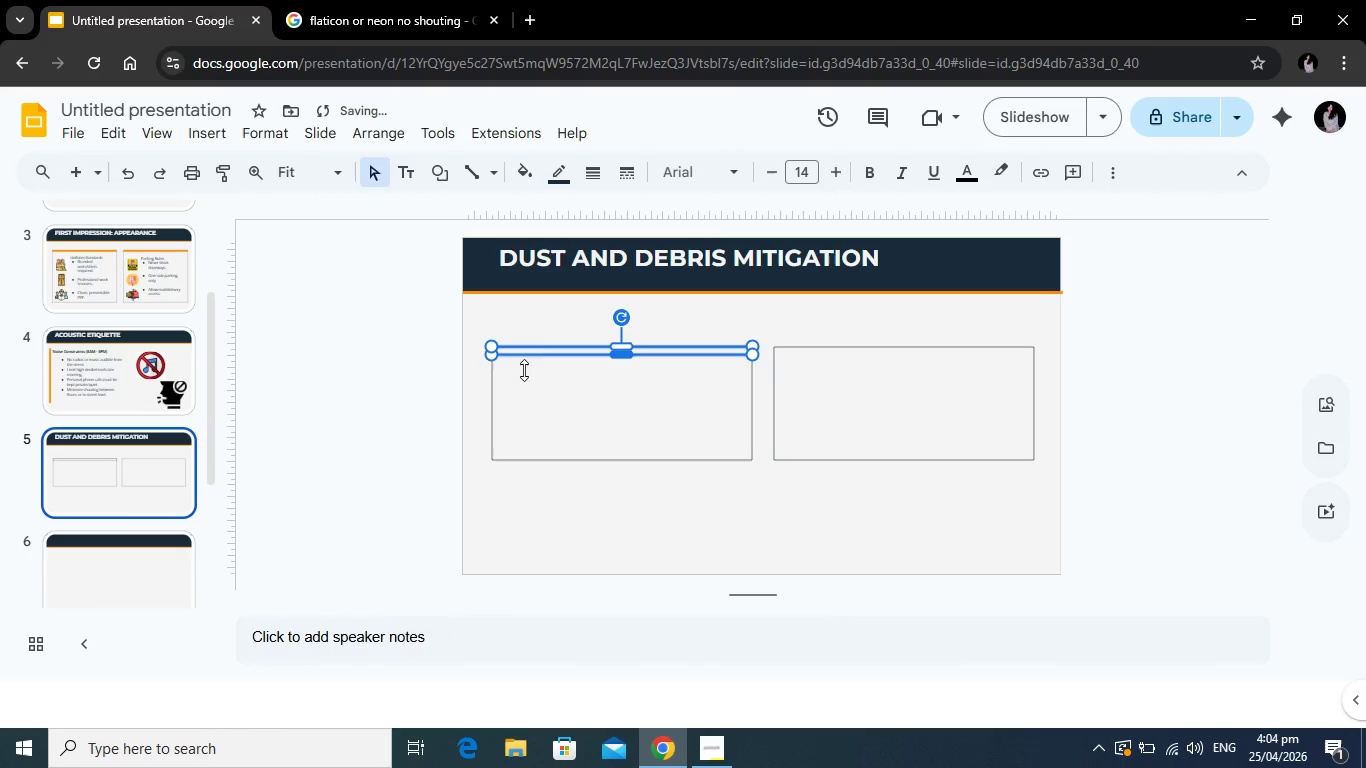 
key(Control+C)
 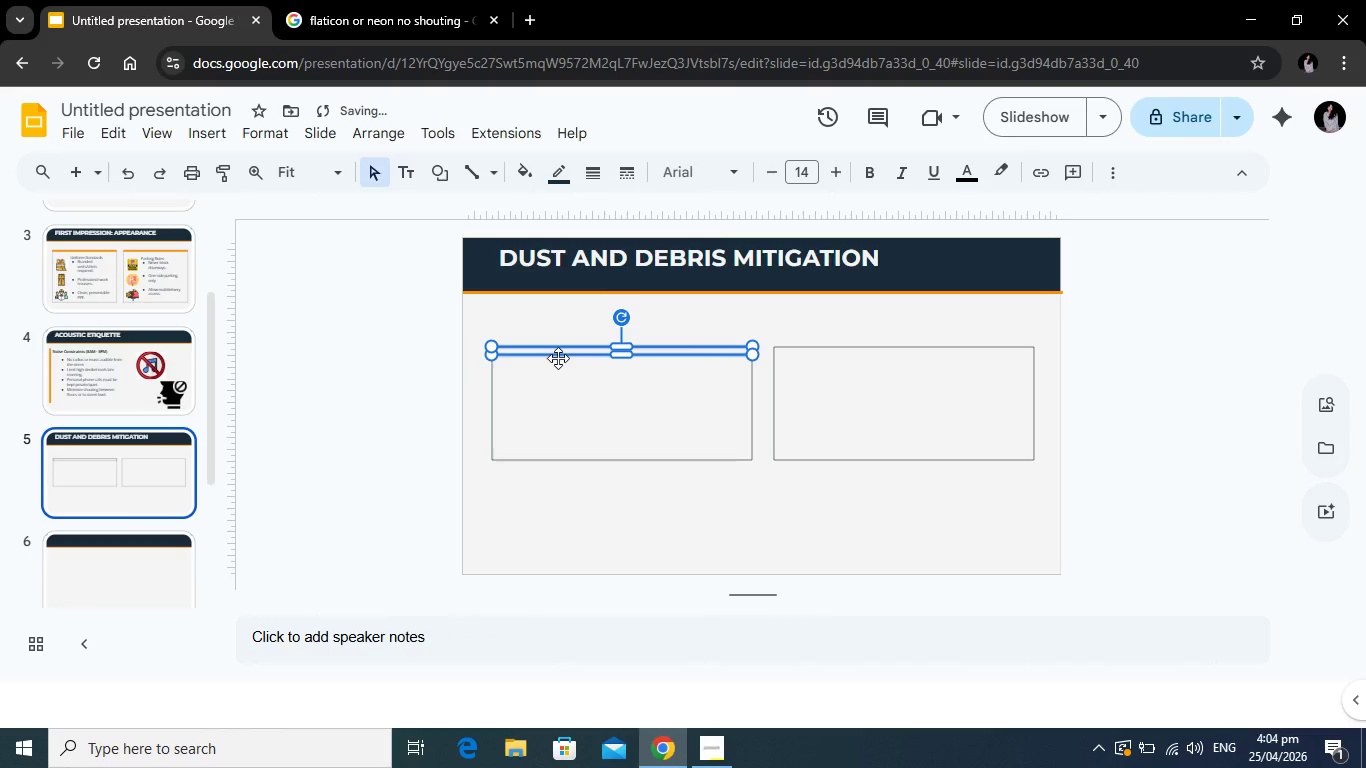 
key(Control+V)
 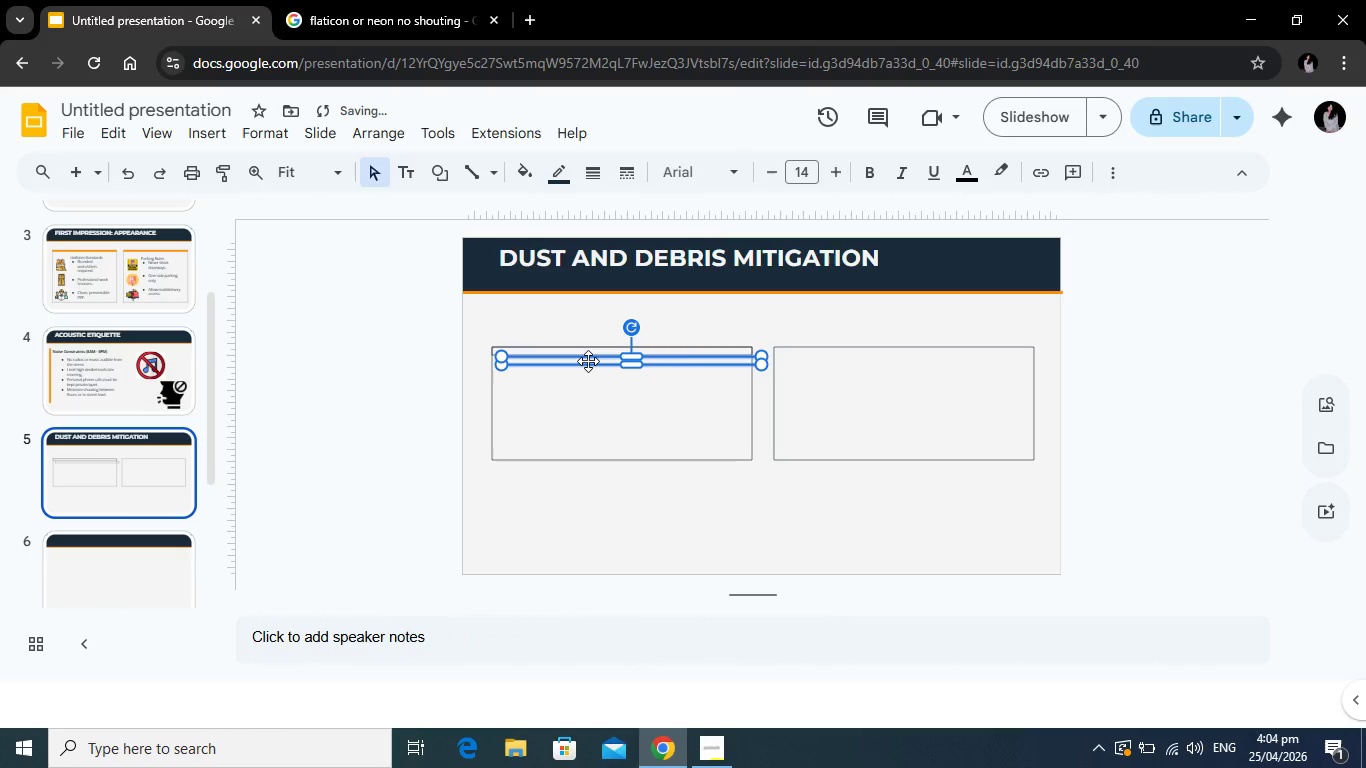 
left_click_drag(start_coordinate=[586, 362], to_coordinate=[855, 355])
 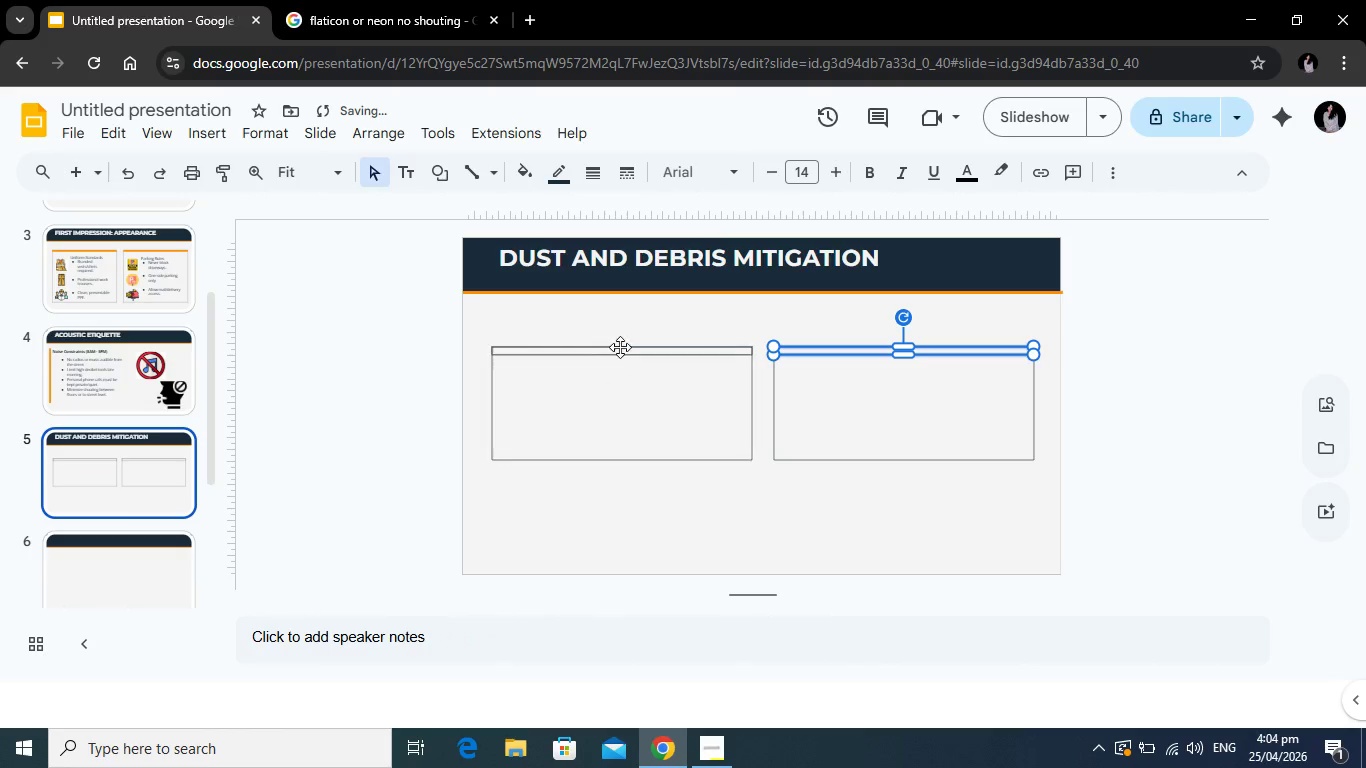 
left_click([621, 349])
 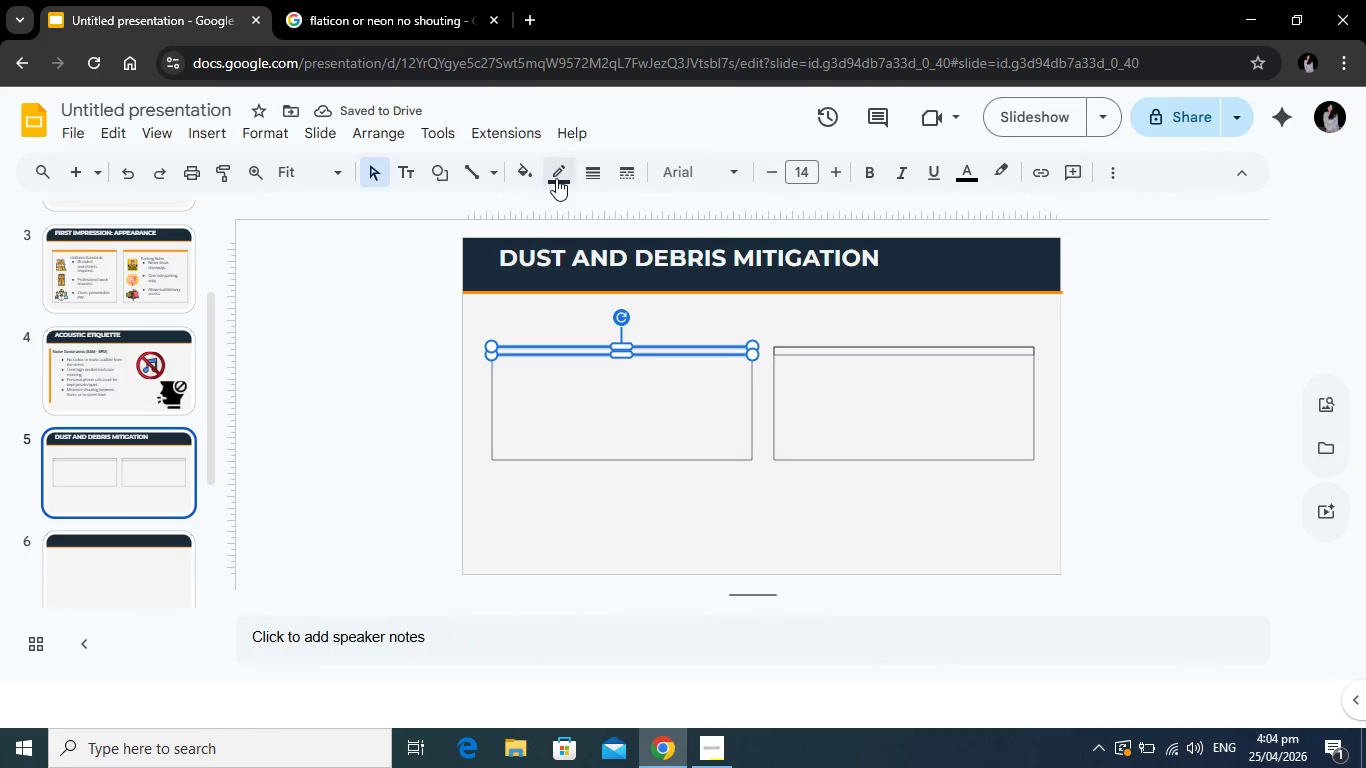 
left_click([556, 178])
 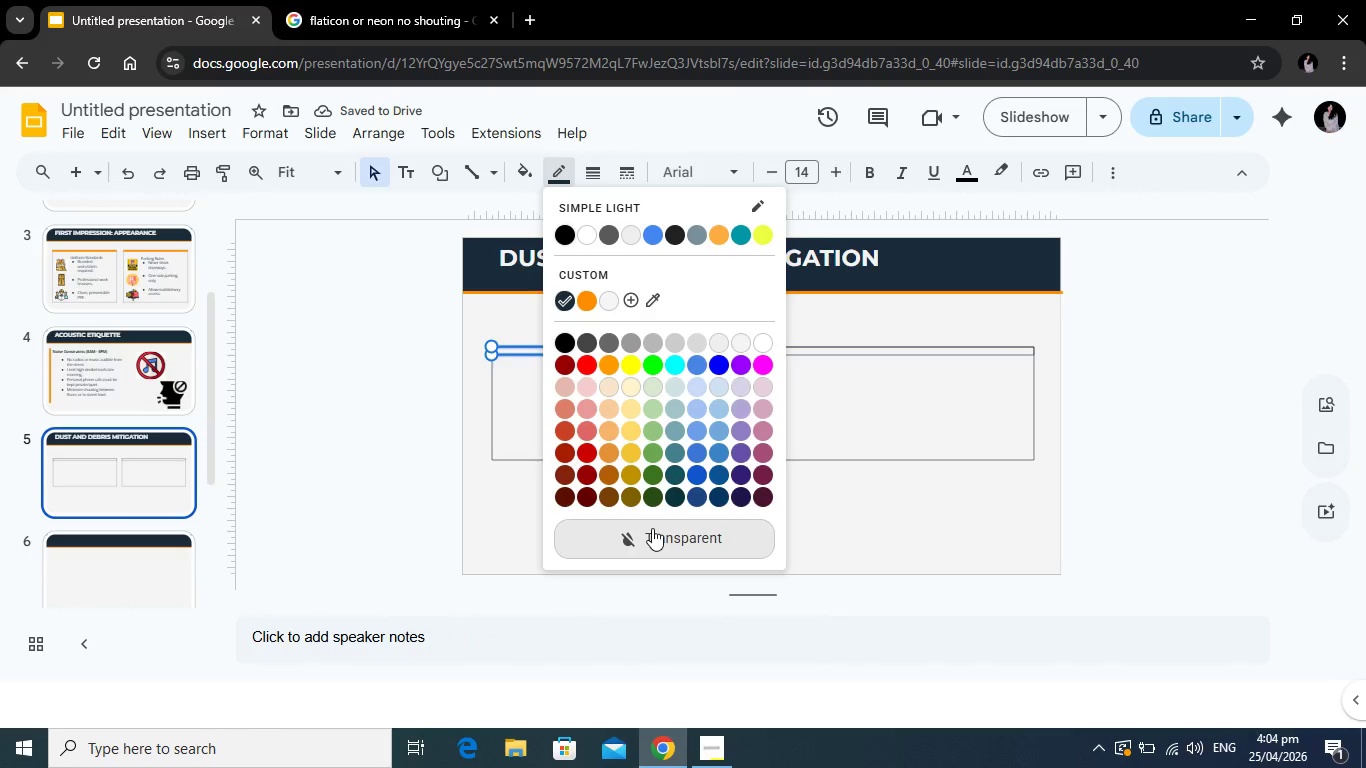 
left_click([652, 528])
 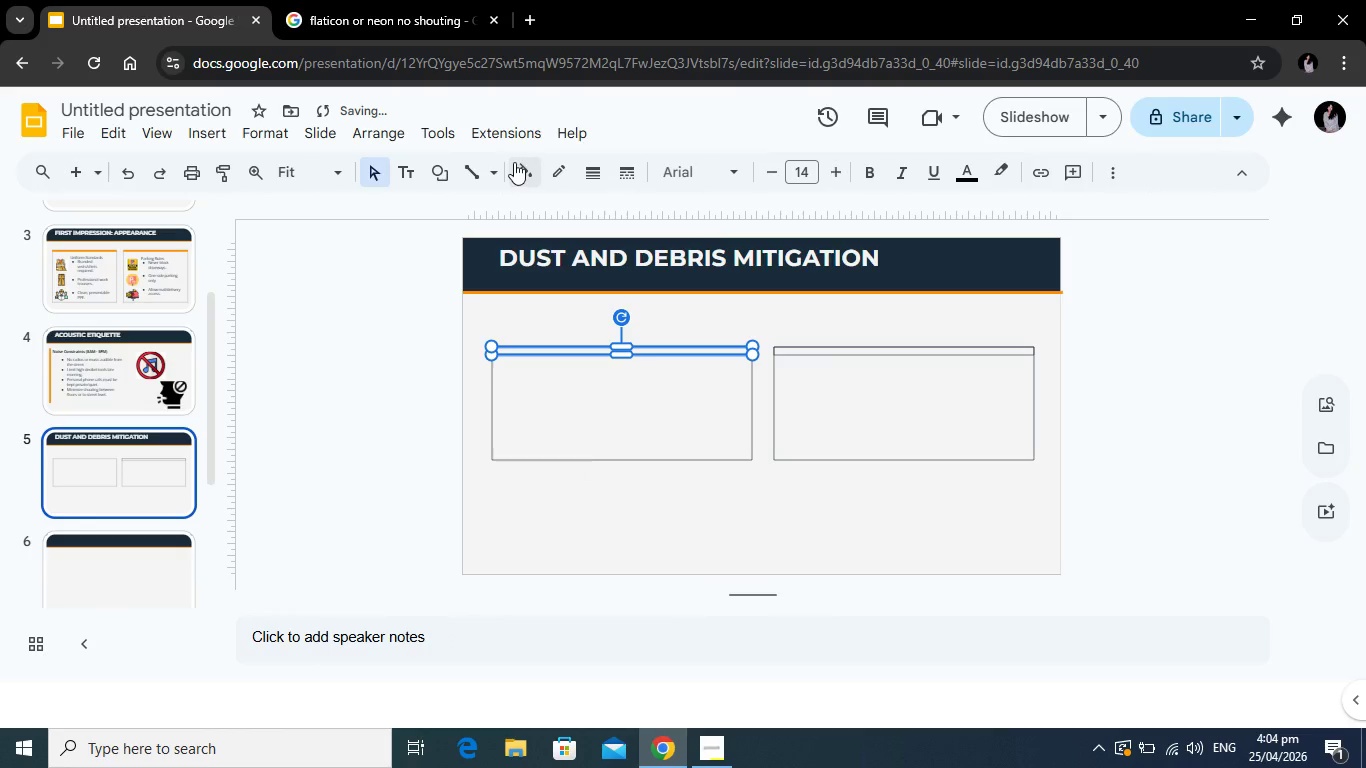 
left_click([522, 162])
 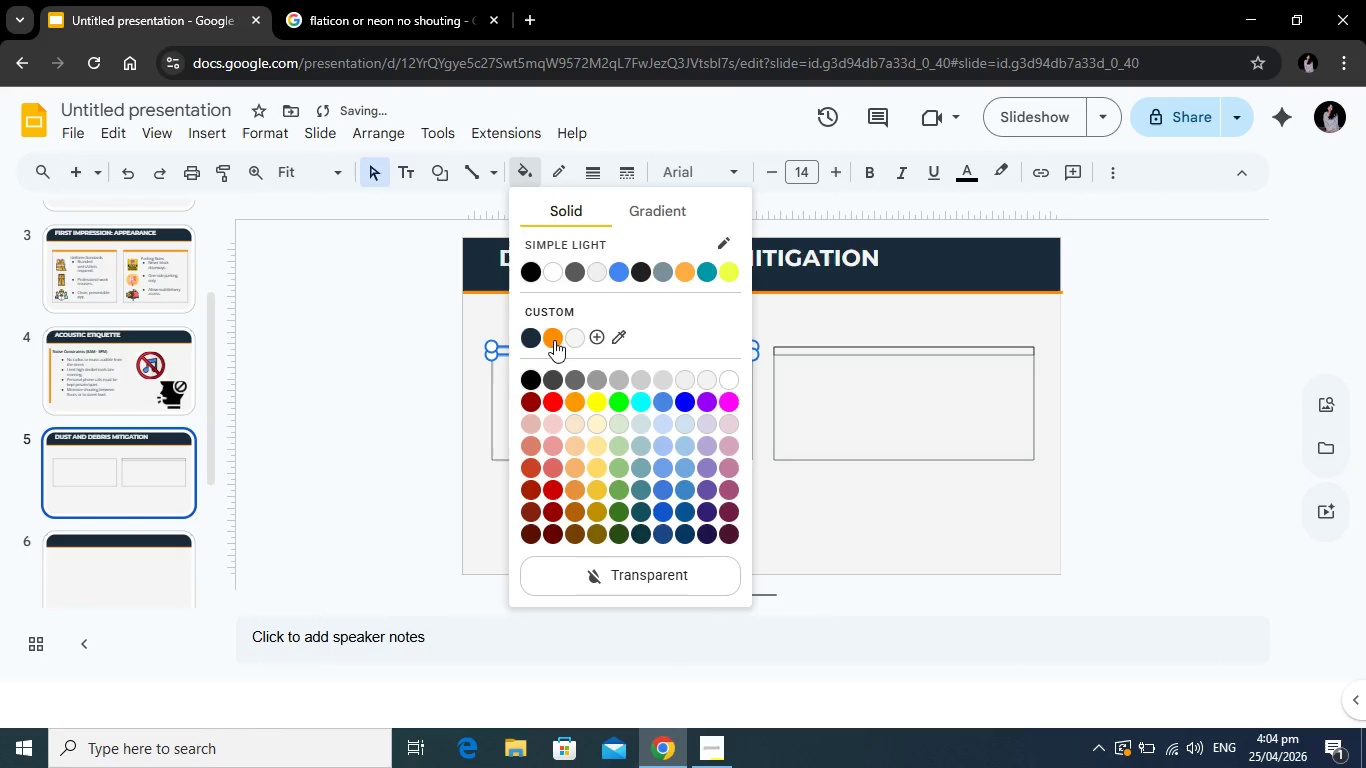 
left_click([550, 339])
 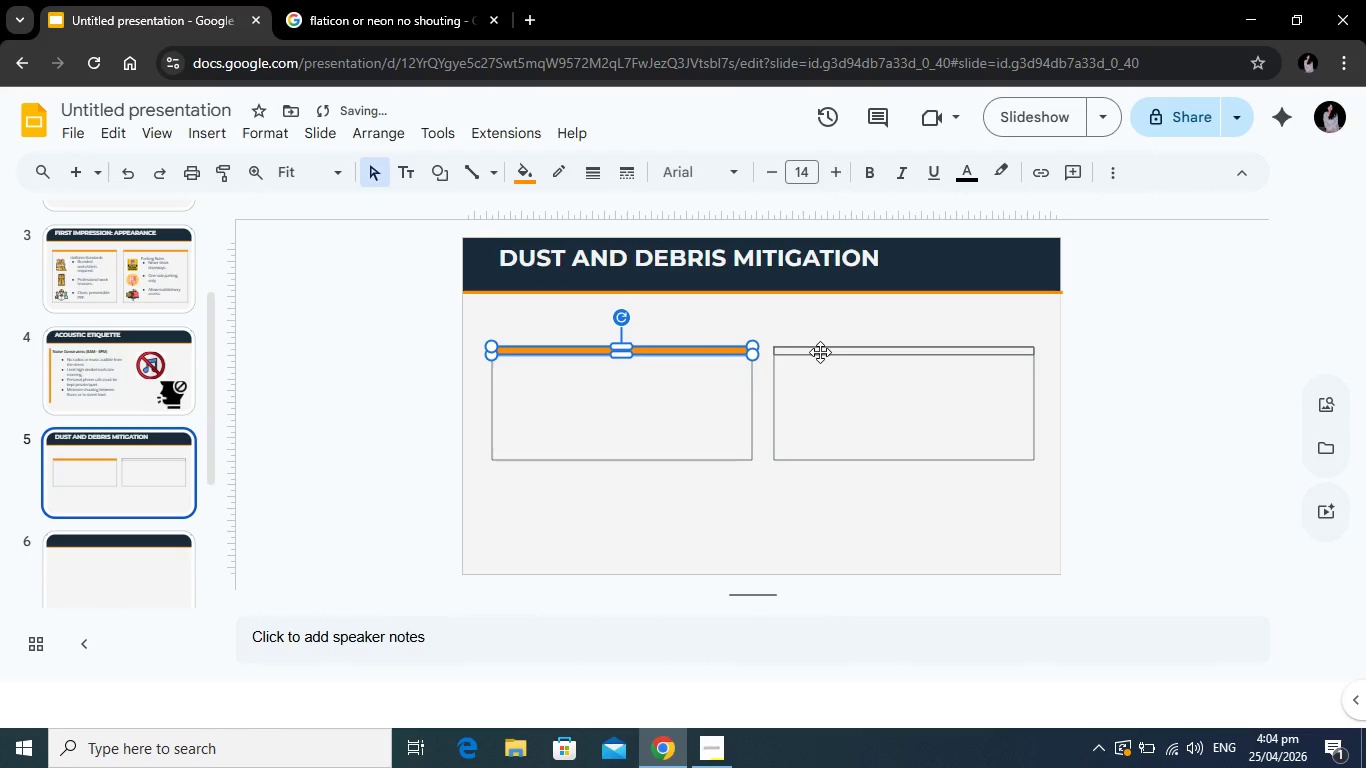 
left_click([820, 352])
 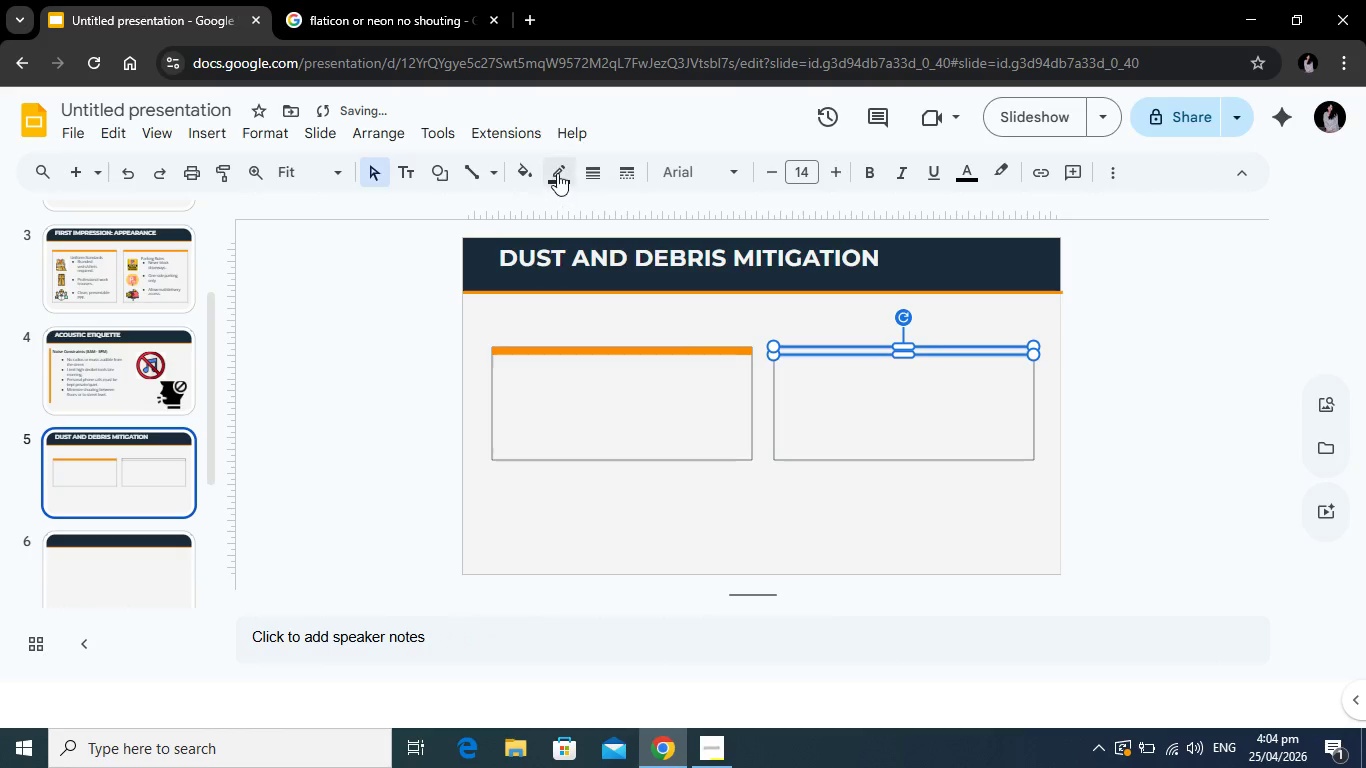 
left_click([557, 168])
 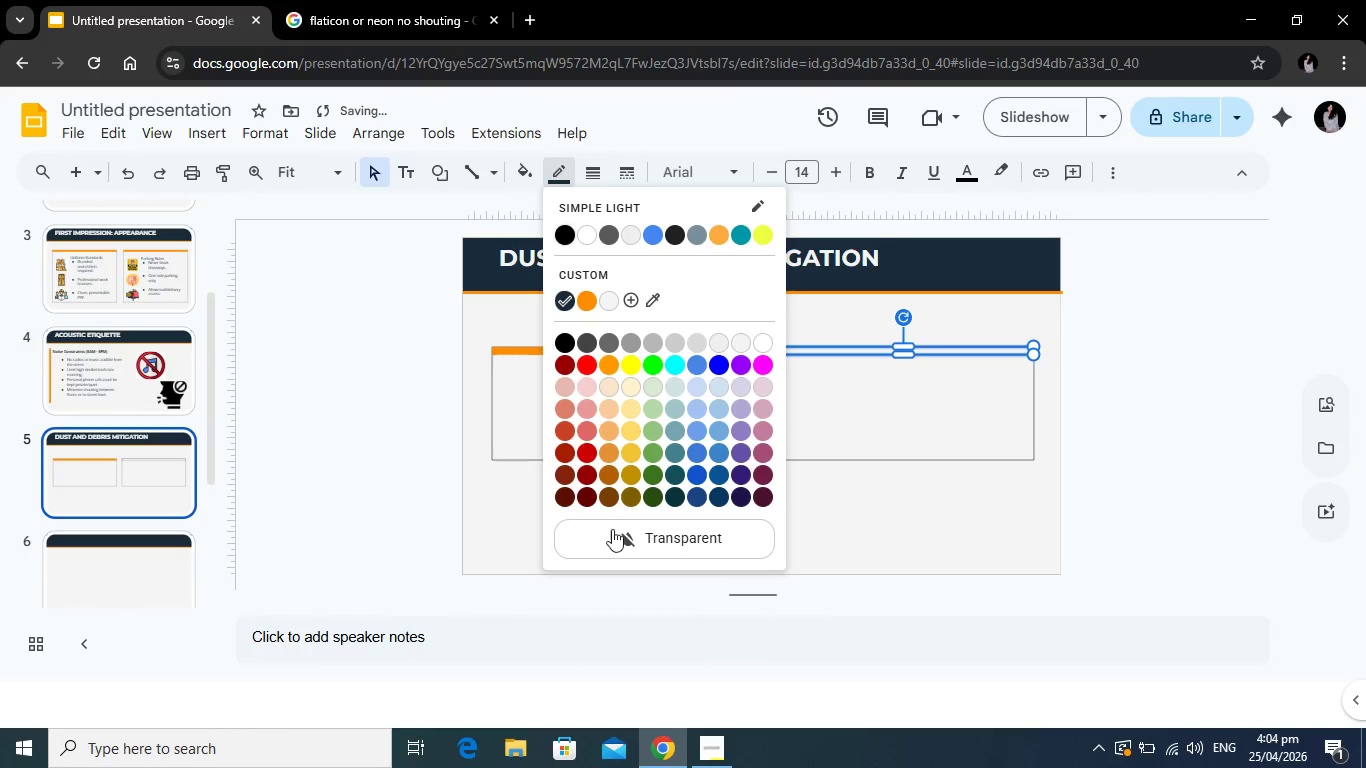 
left_click([612, 529])
 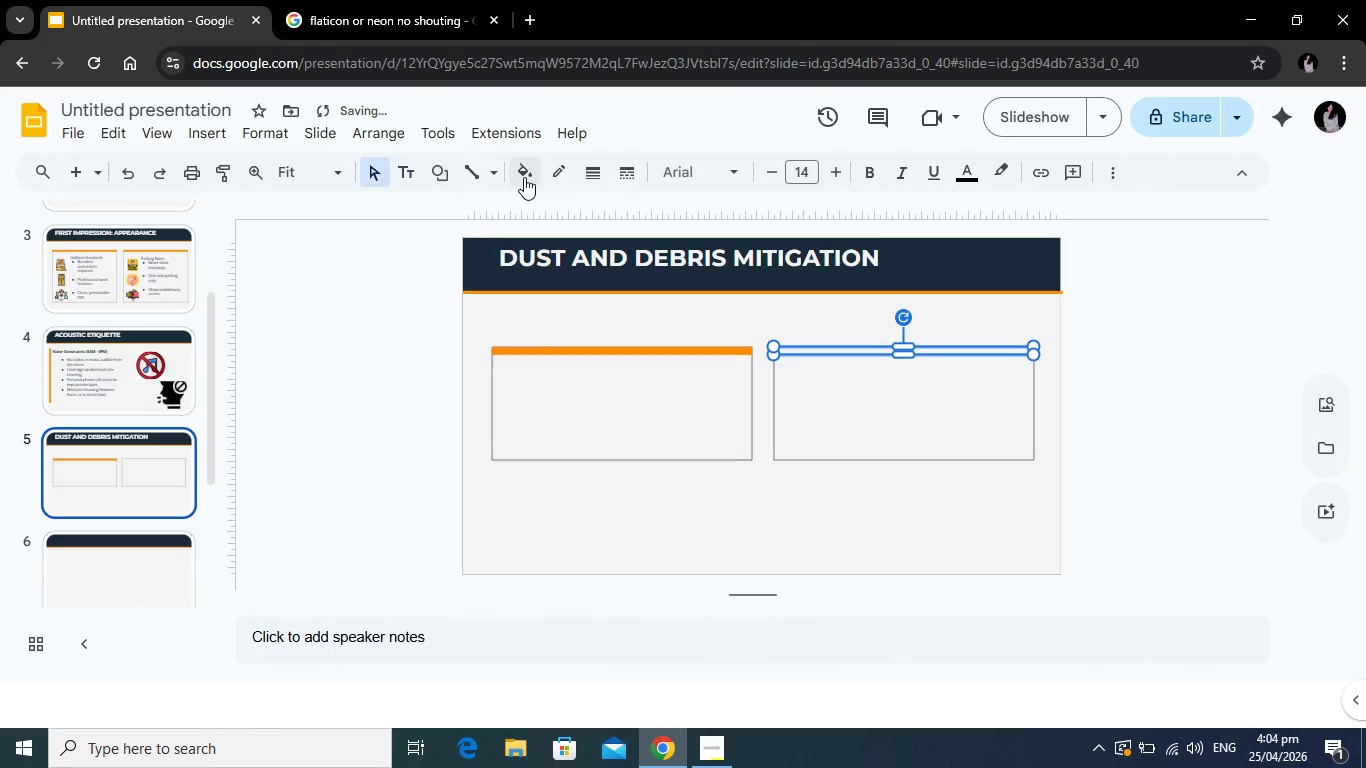 
left_click([524, 177])
 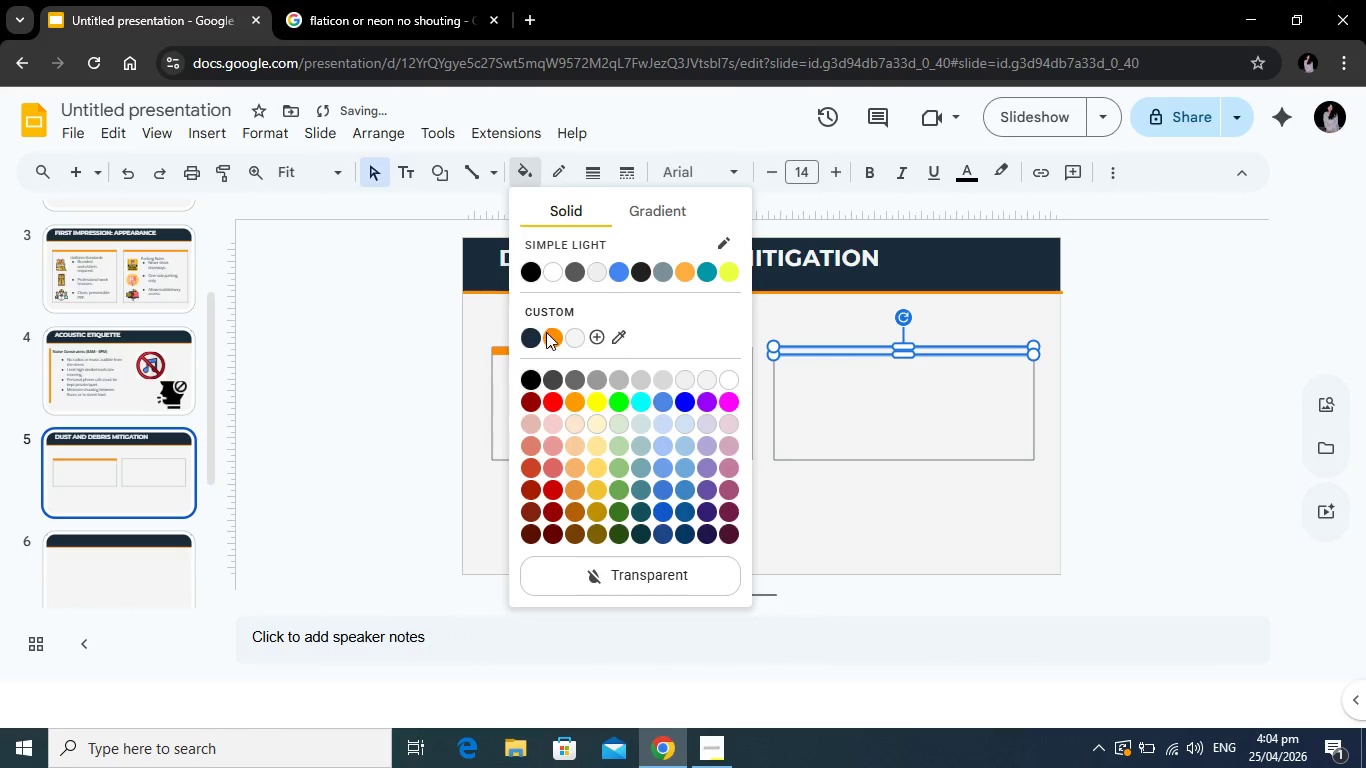 
left_click([554, 337])
 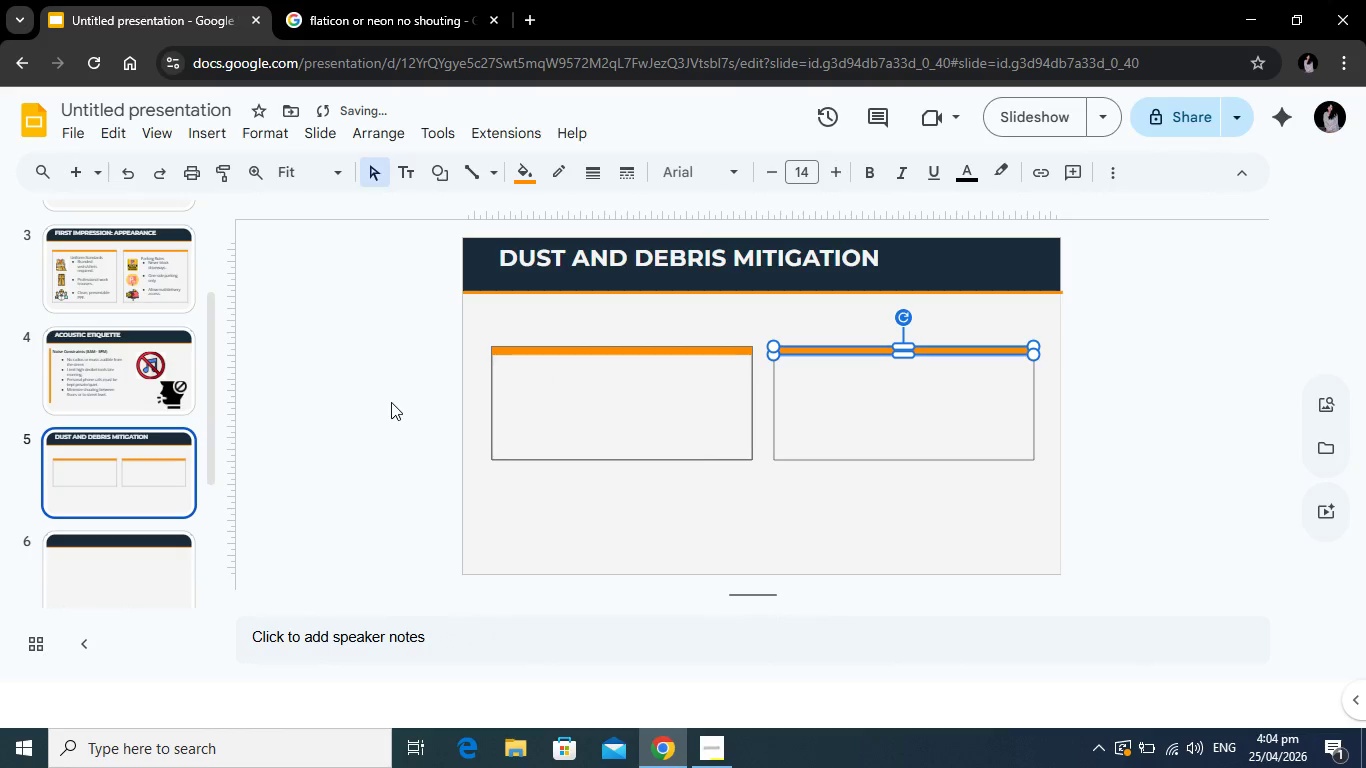 
left_click([391, 402])
 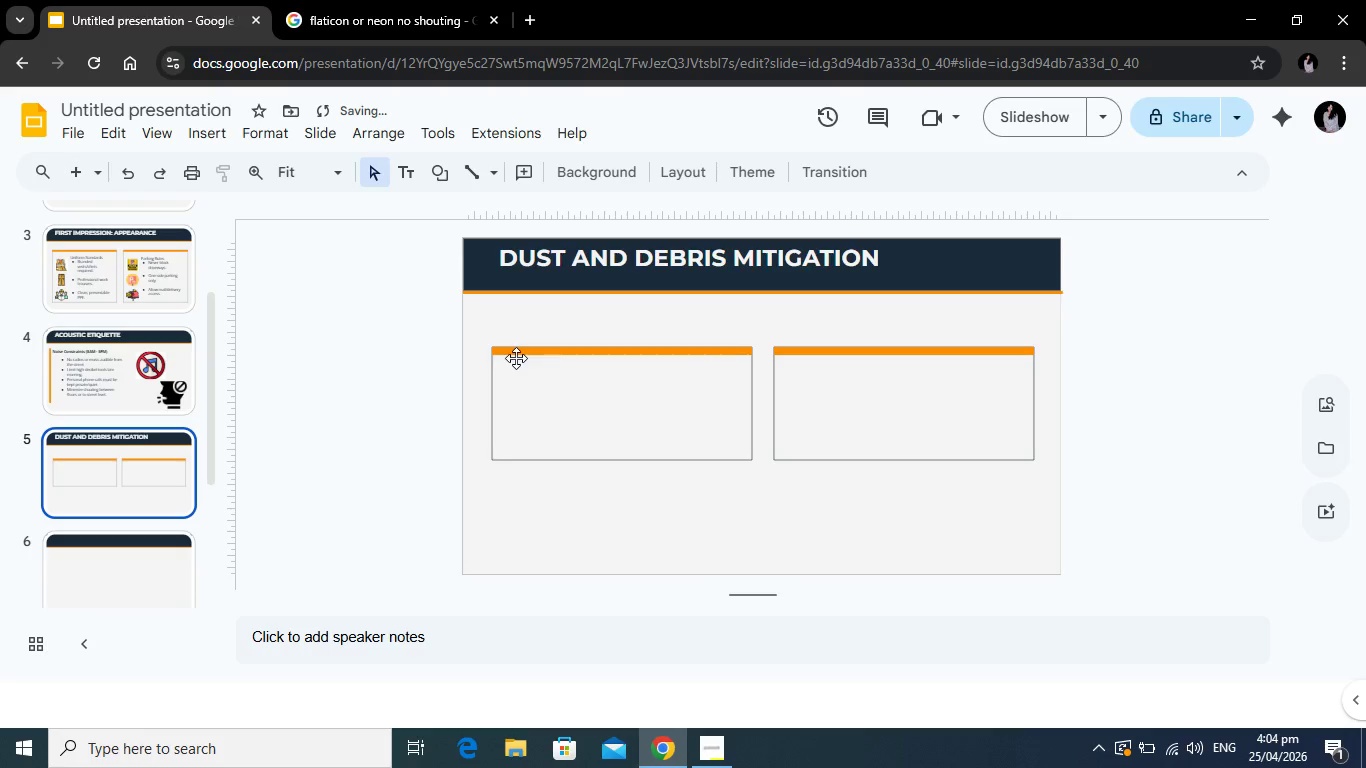 
left_click([549, 395])
 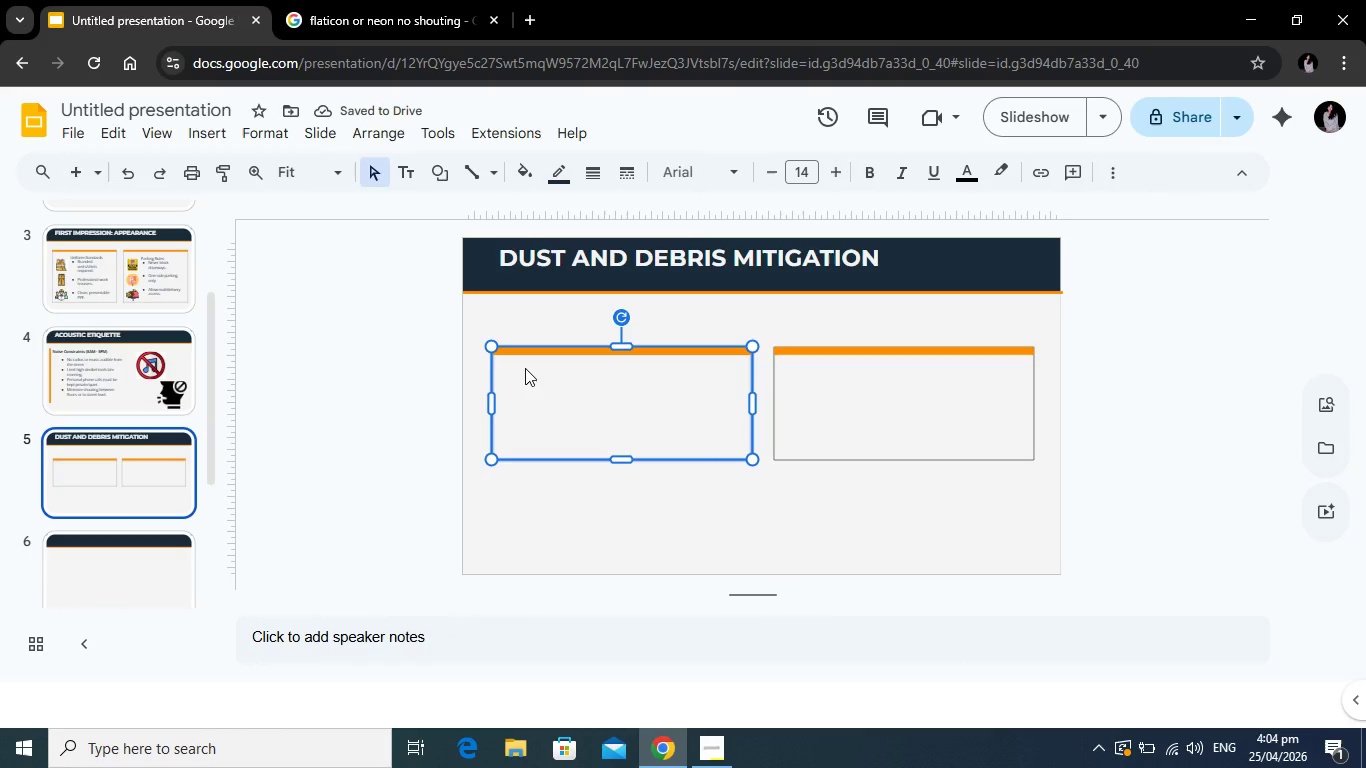 
hold_key(key=ShiftRight, duration=0.45)
 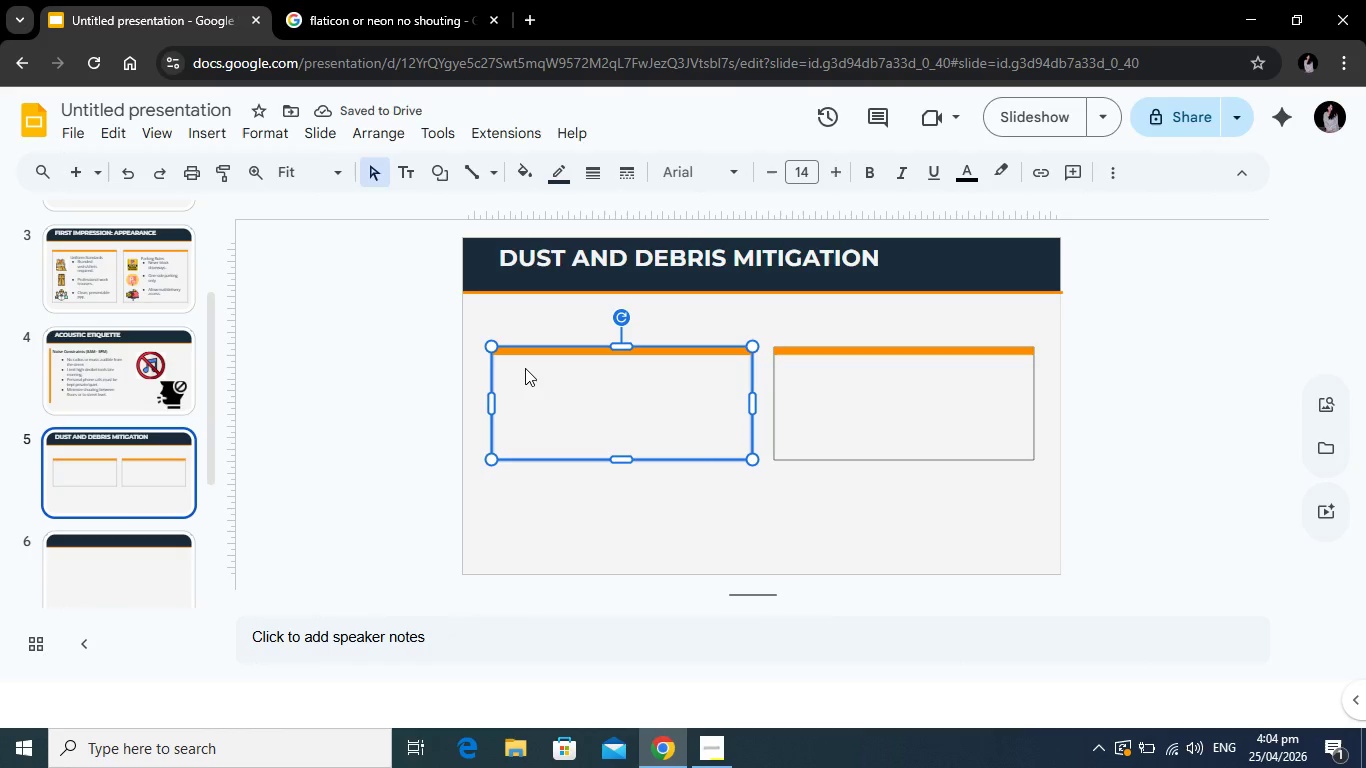 
type(Interior)
 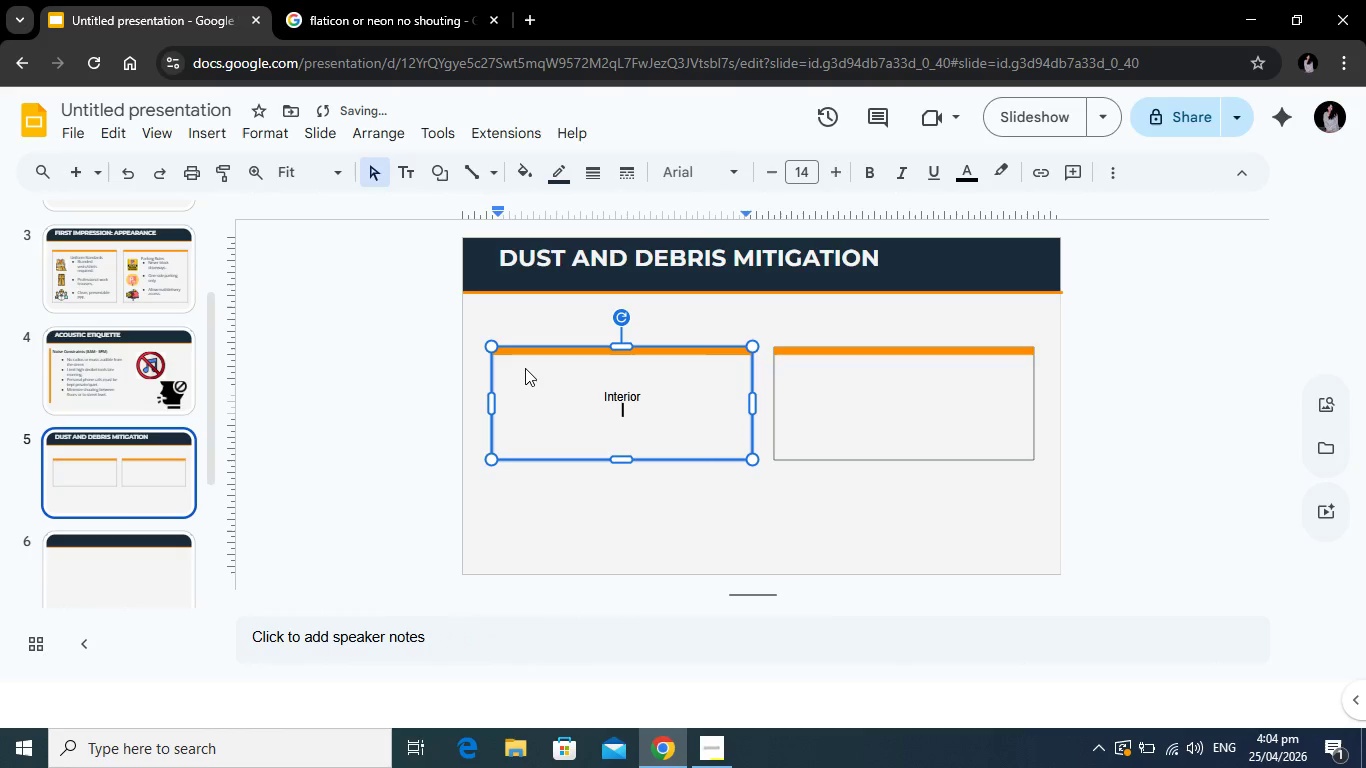 
 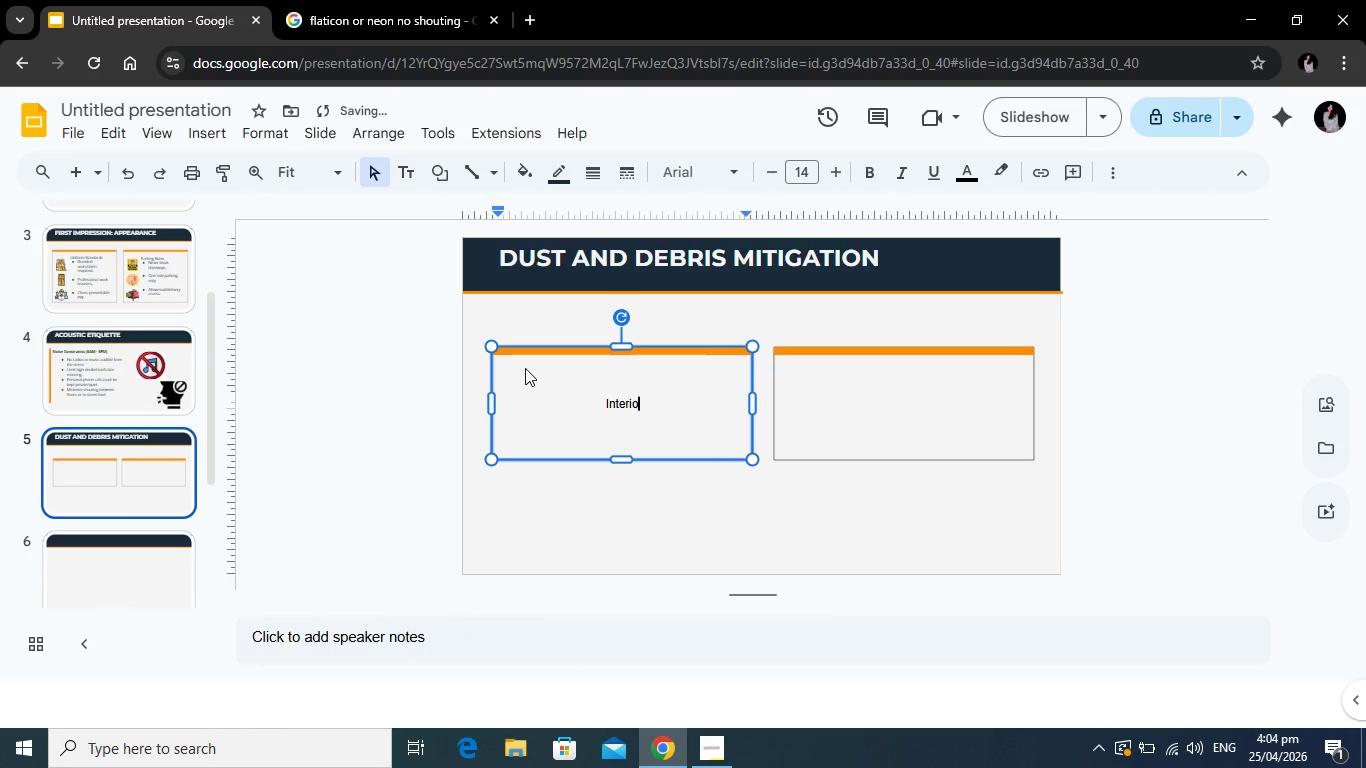 
key(Enter)
 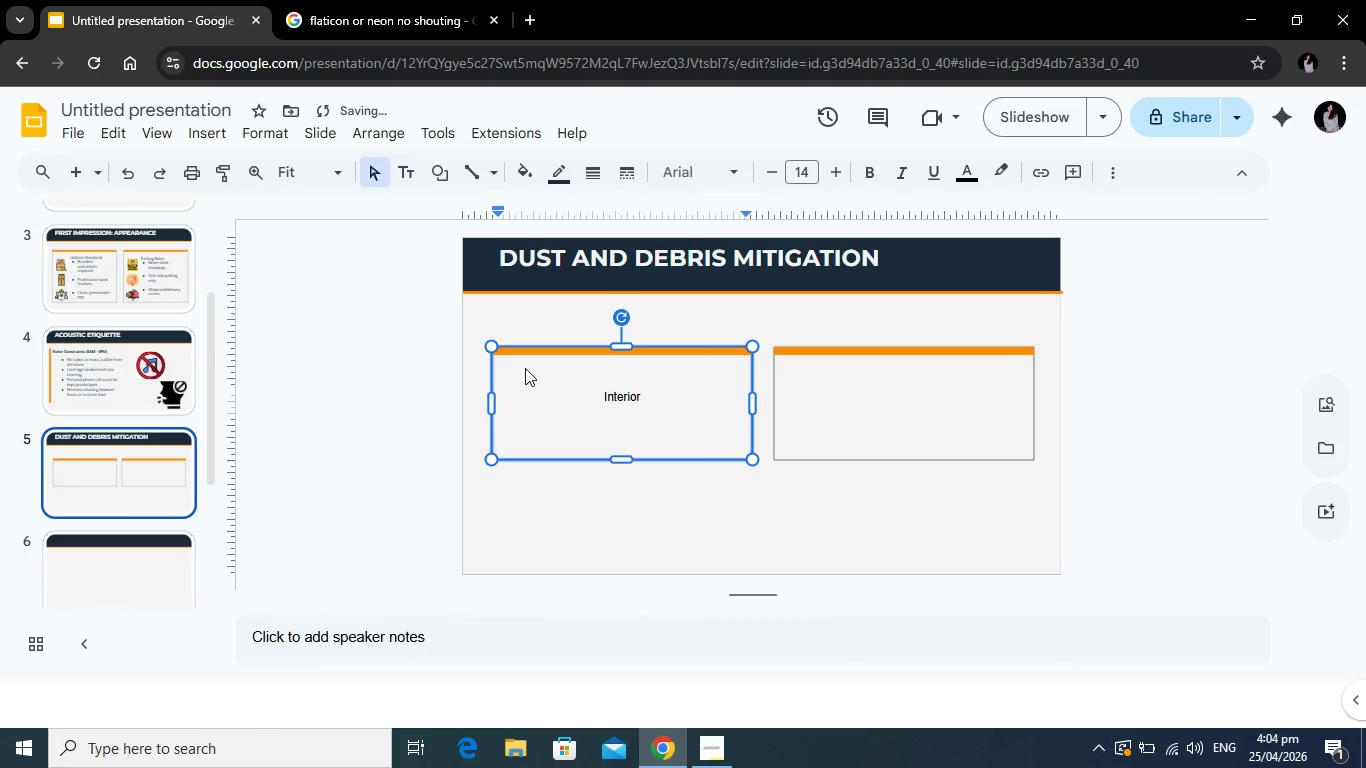 
key(Enter)
 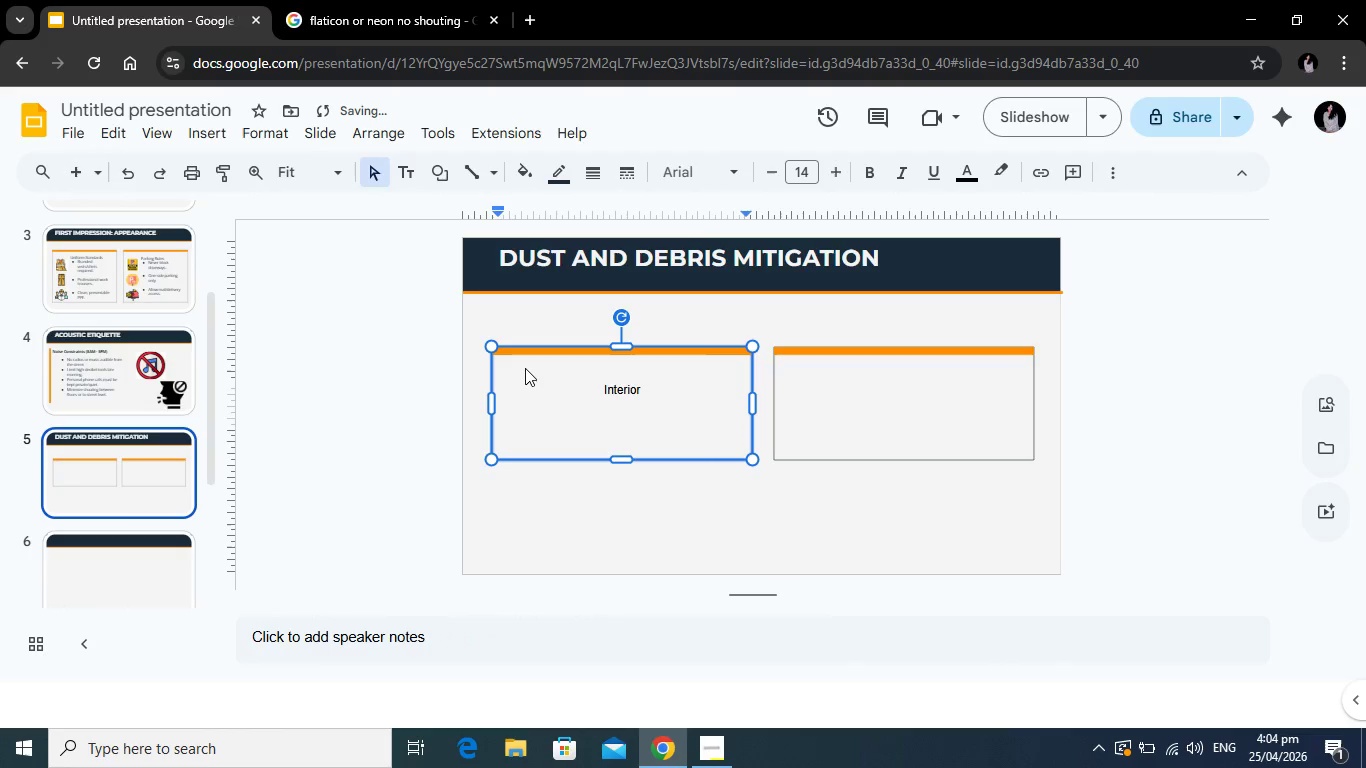 
type(Mandatory HEPA filtration and zip-wall containment zones.)
 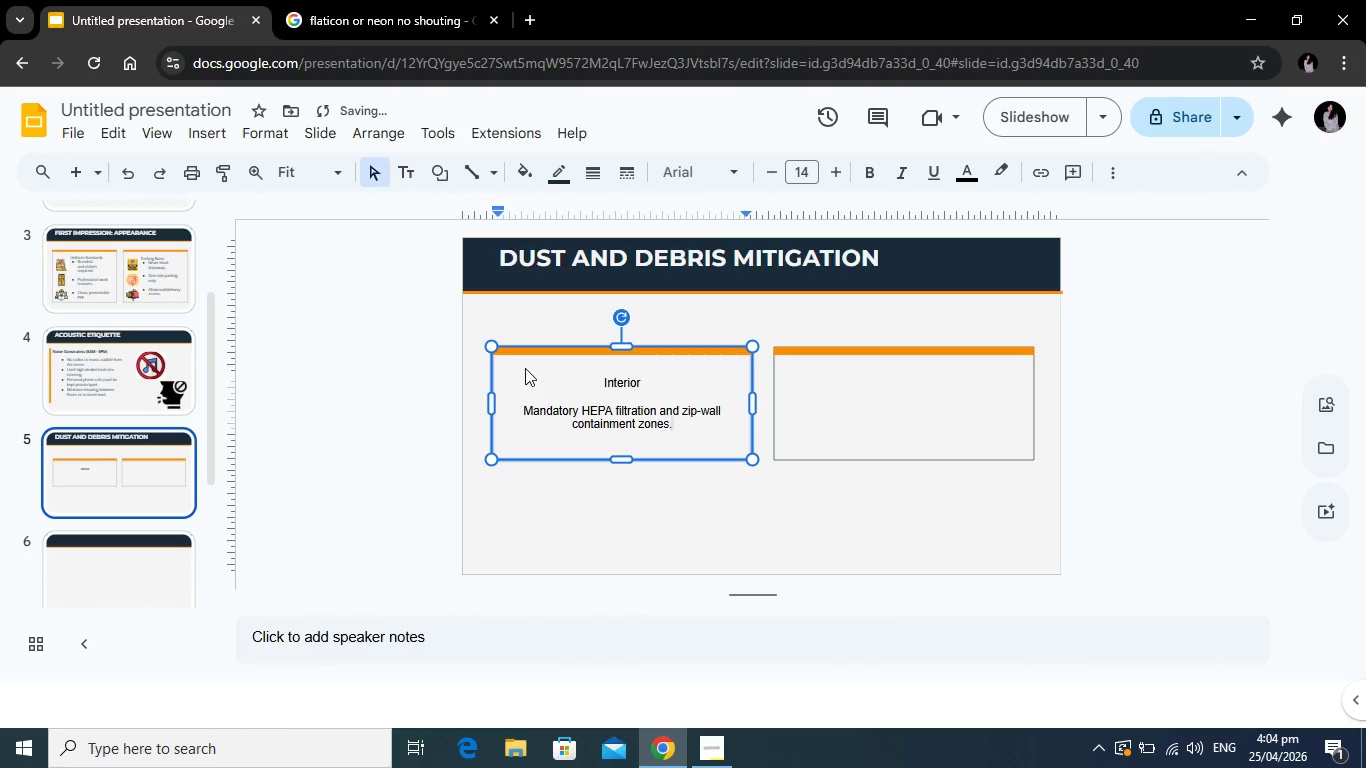 
left_click_drag(start_coordinate=[683, 433], to_coordinate=[521, 407])
 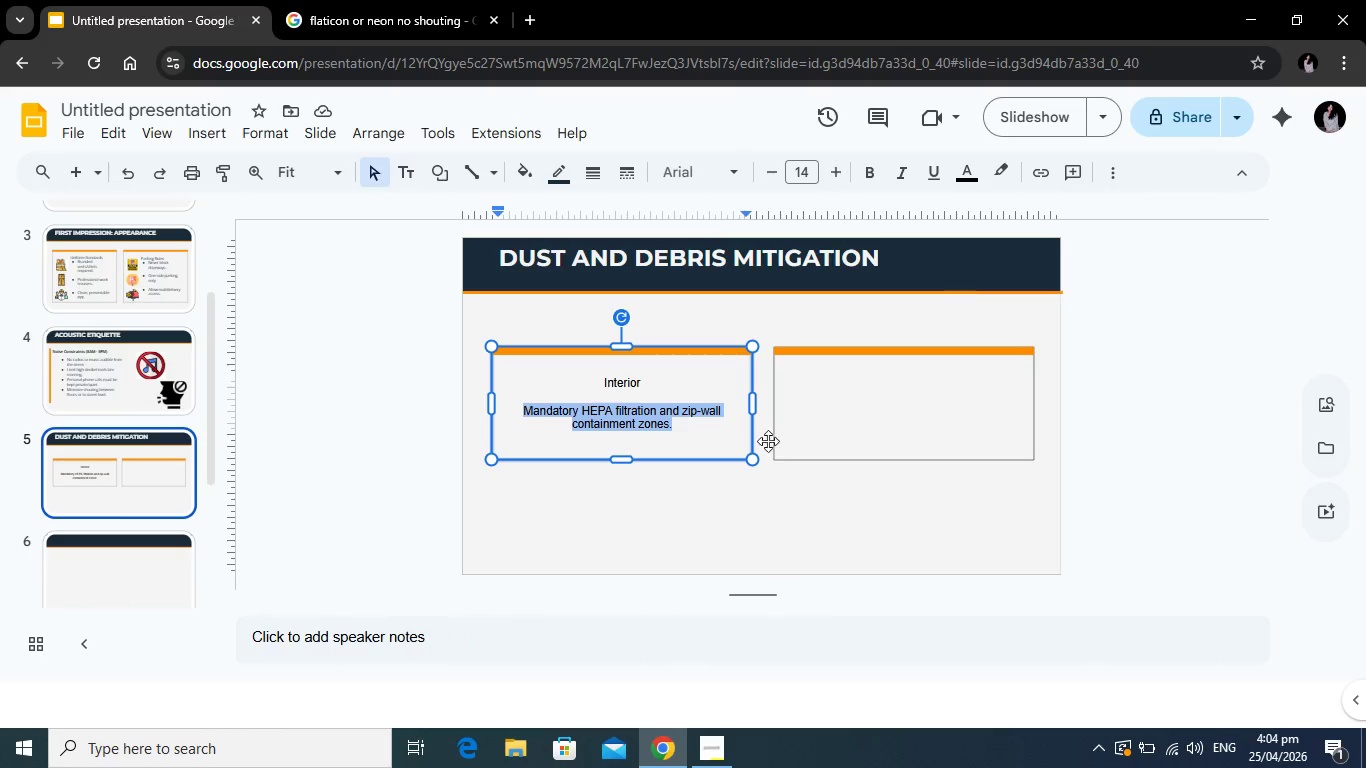 
left_click([1102, 164])
 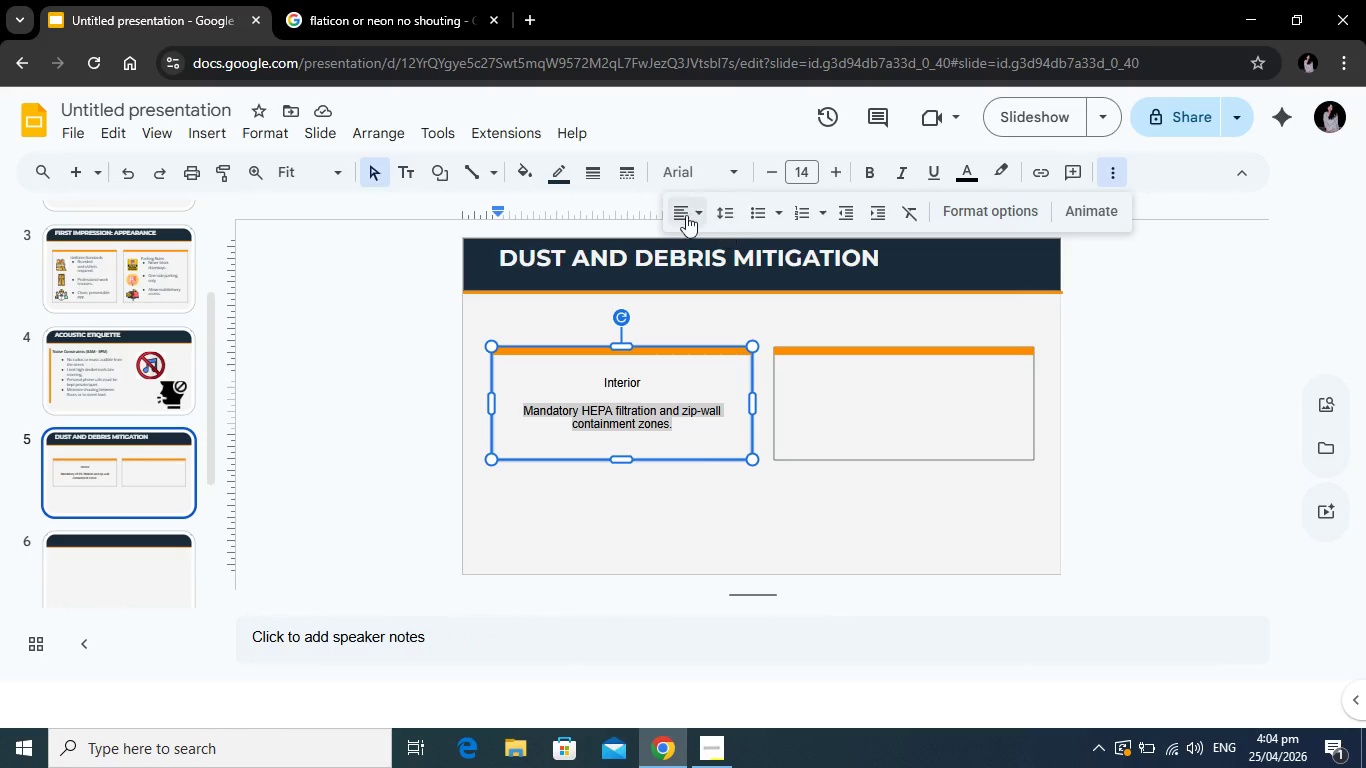 
left_click([687, 213])
 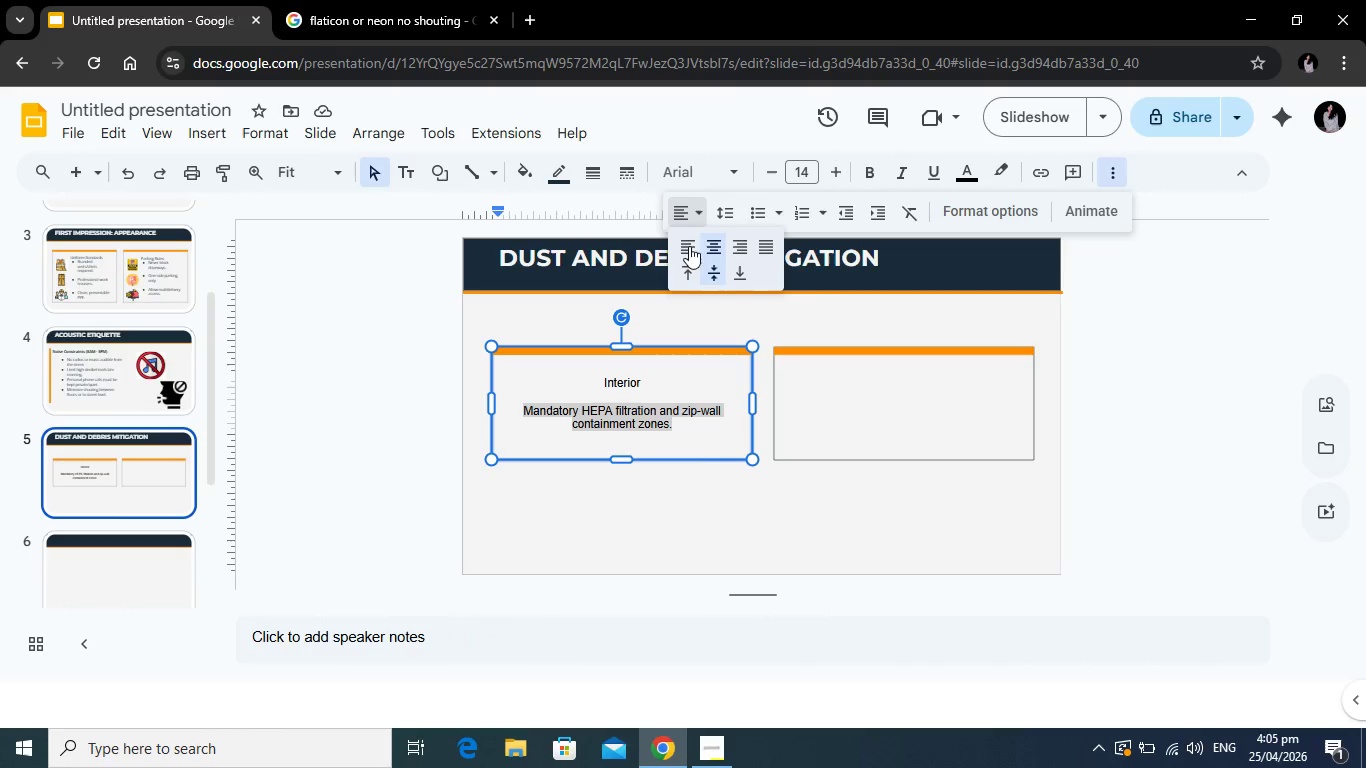 
left_click([688, 244])
 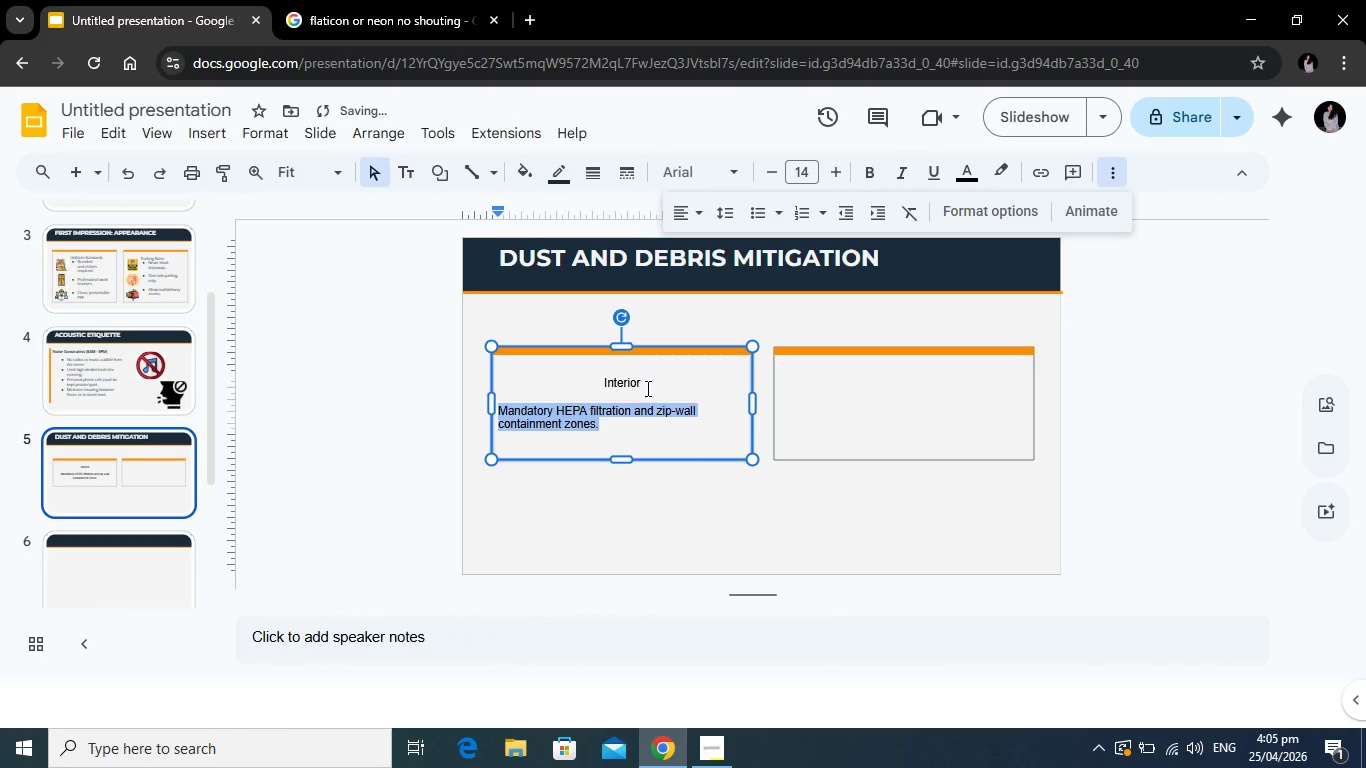 
left_click_drag(start_coordinate=[654, 384], to_coordinate=[591, 385])
 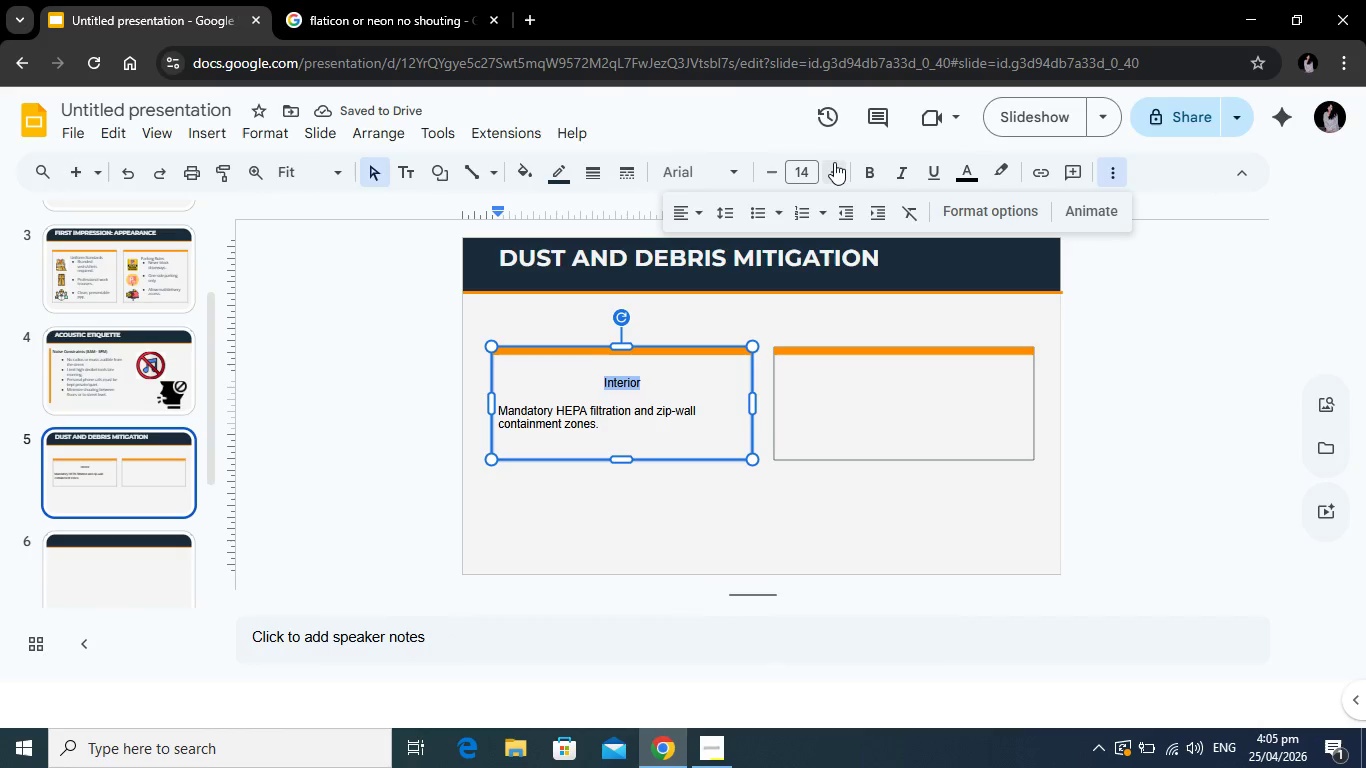 
left_click([834, 162])
 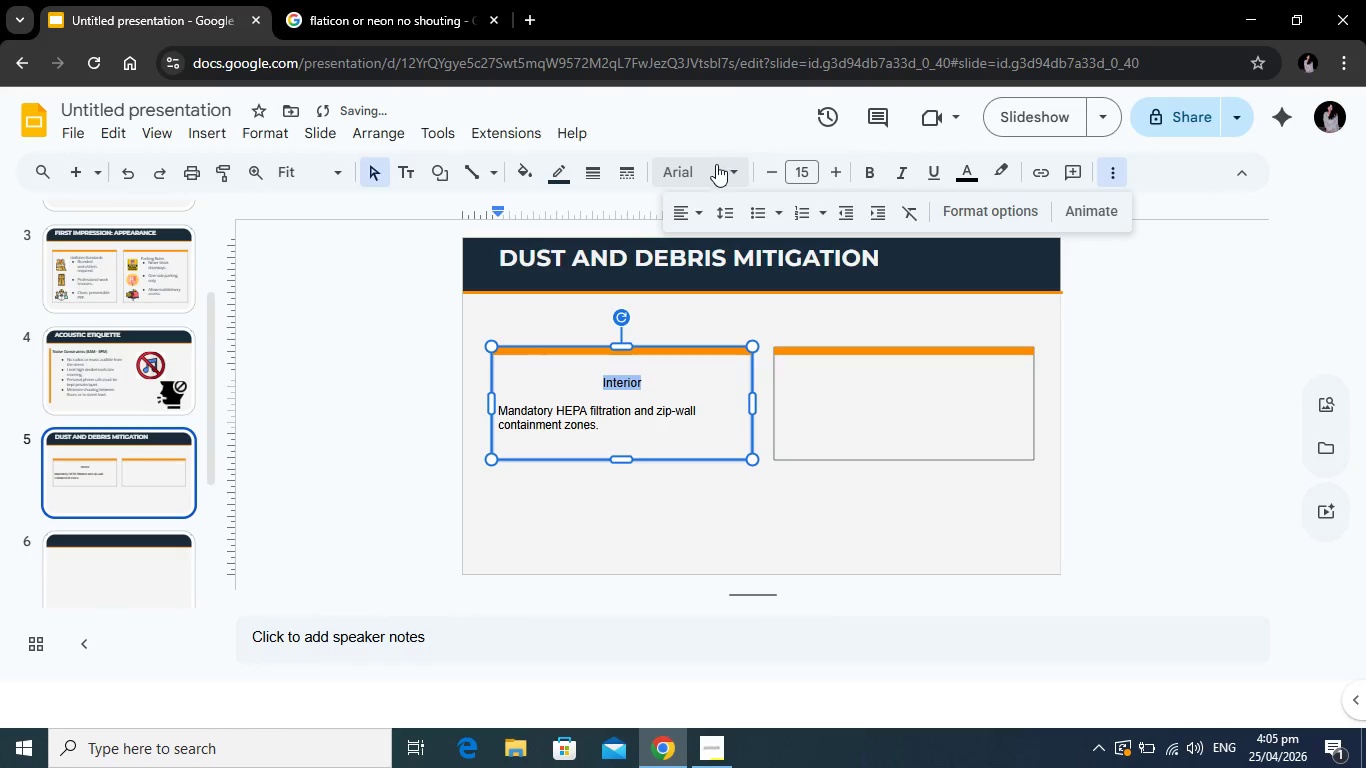 
left_click([716, 164])
 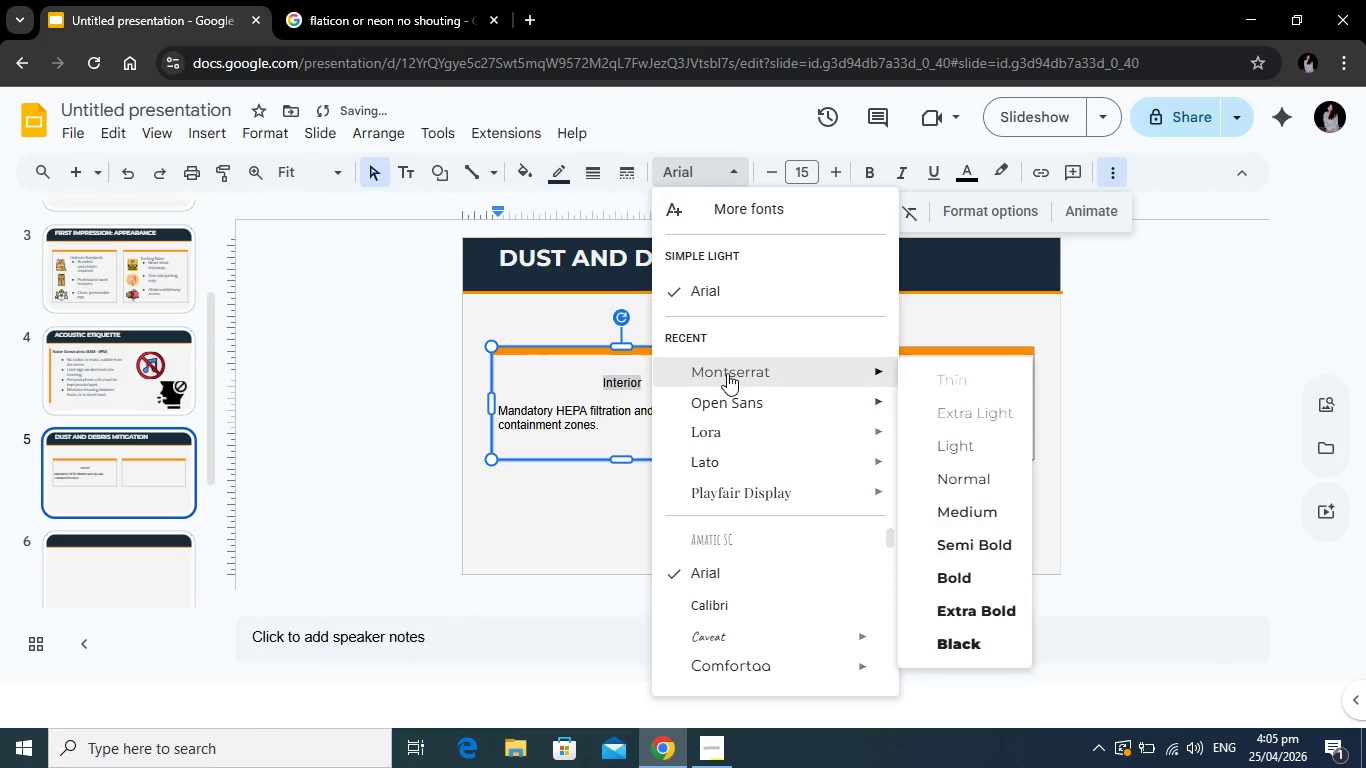 
left_click([727, 373])
 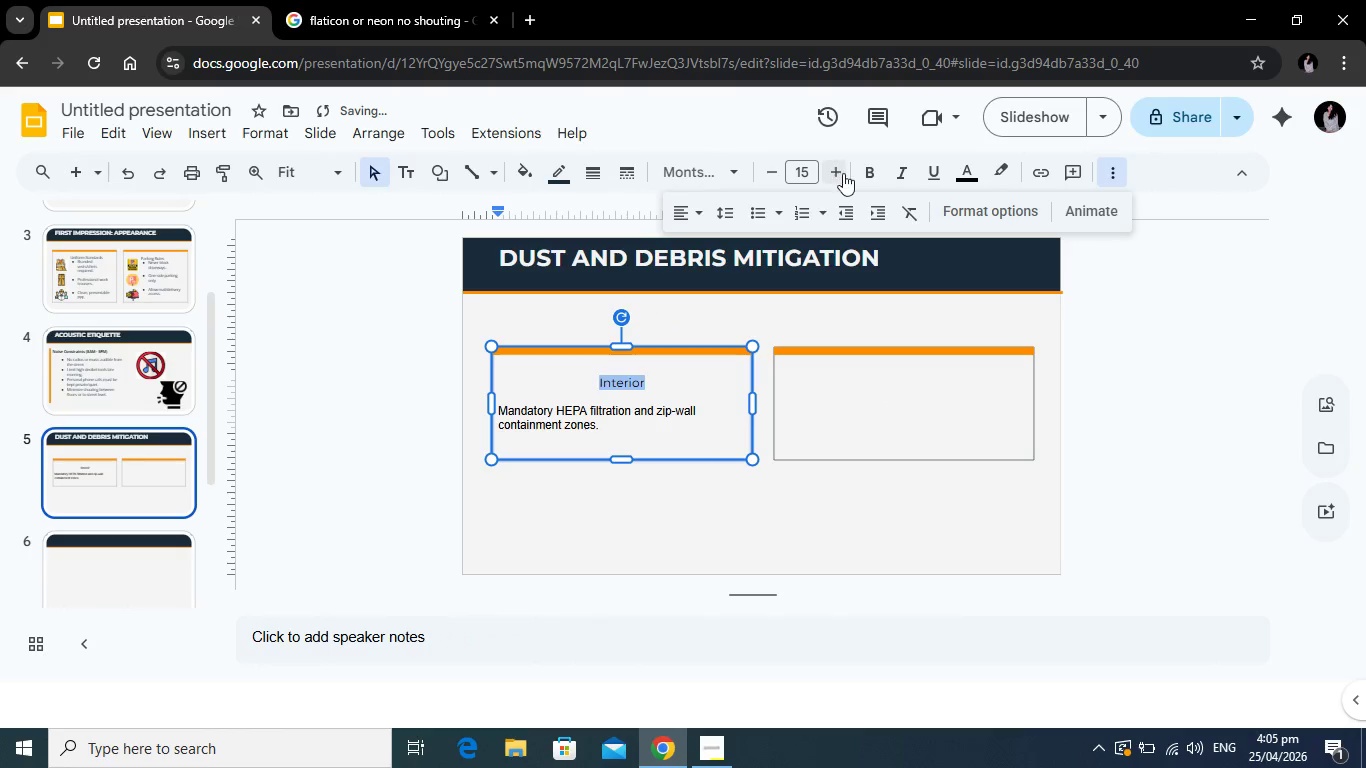 
left_click([843, 173])
 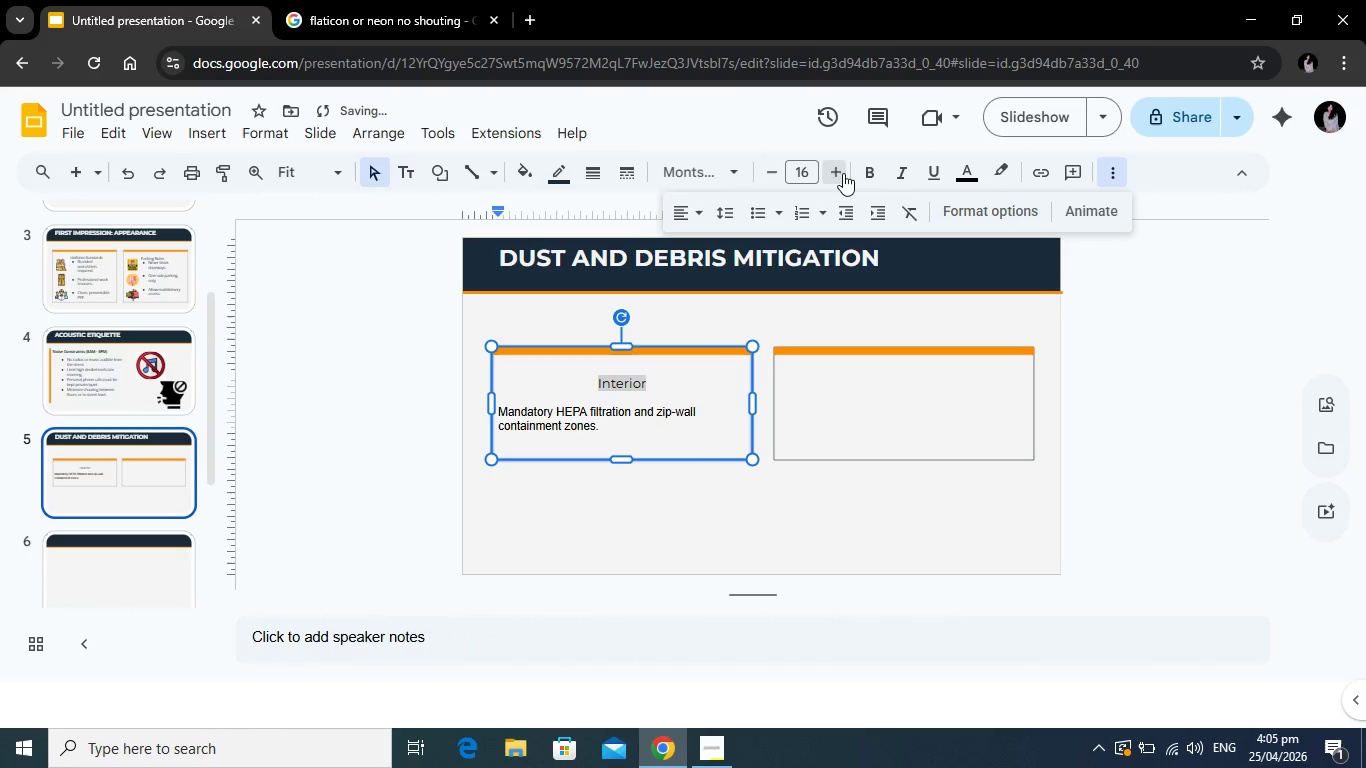 
left_click([843, 173])
 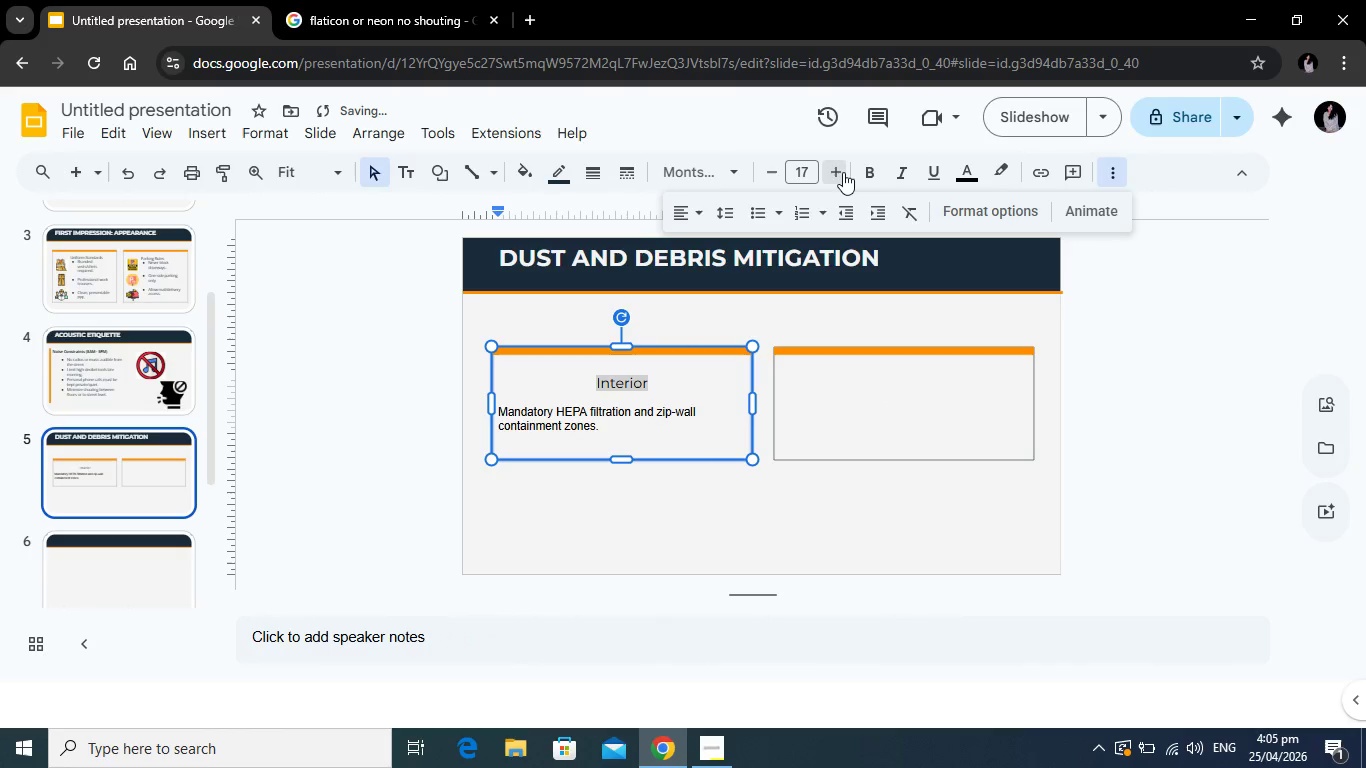 
left_click([843, 172])
 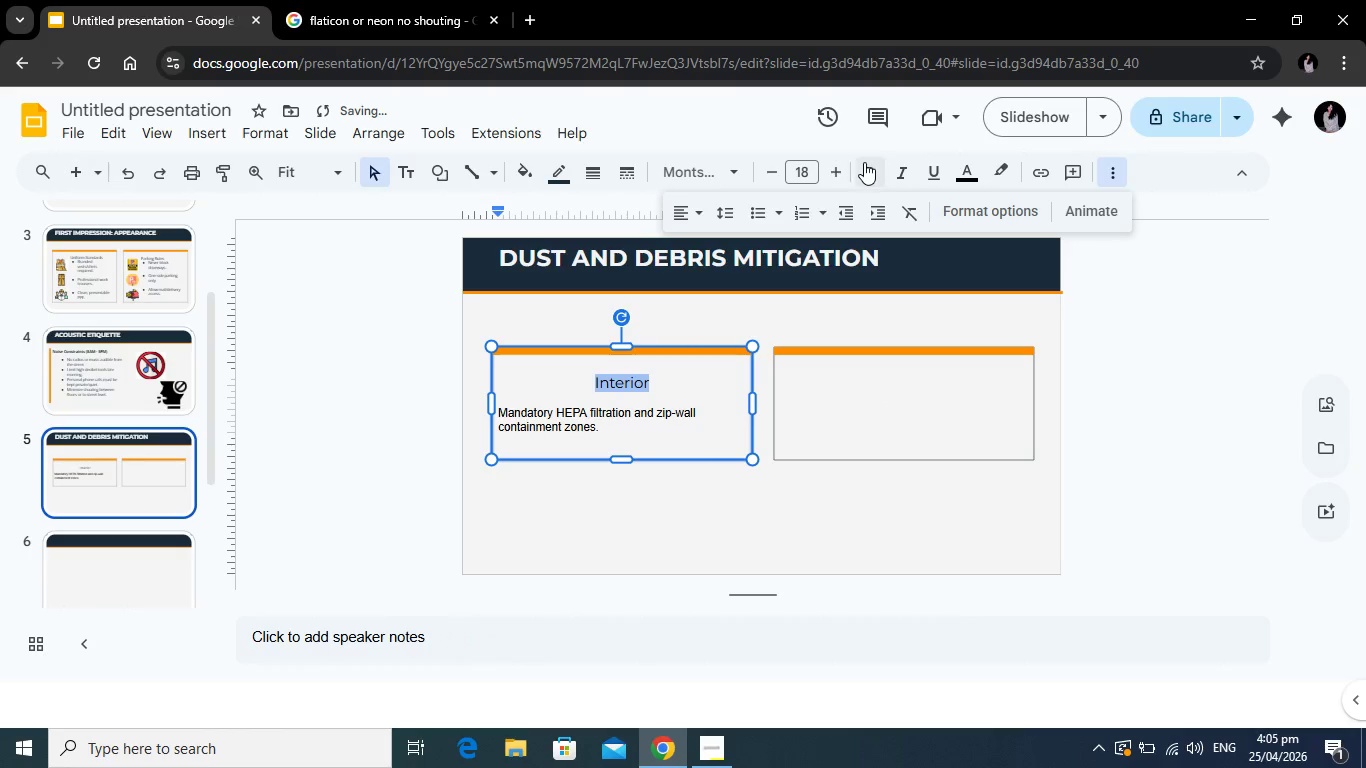 
left_click([865, 162])
 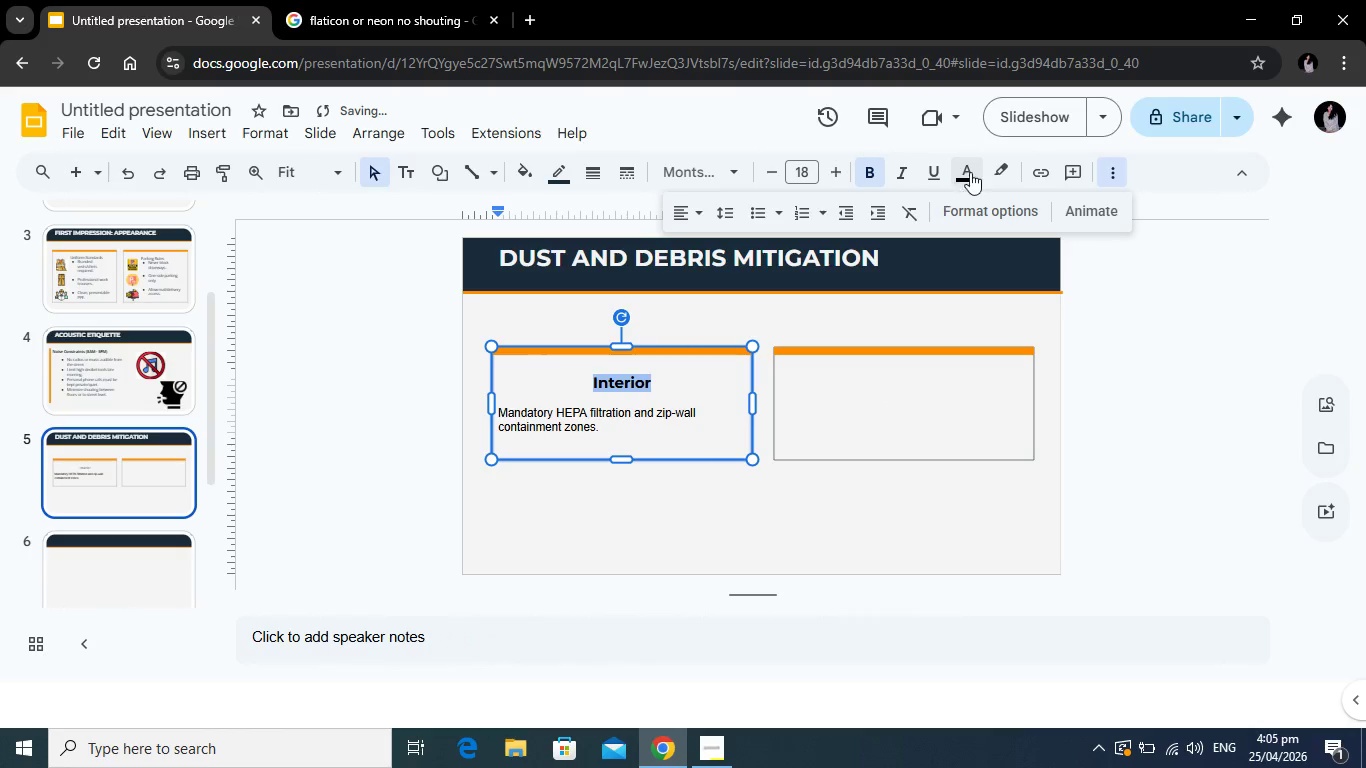 
left_click([973, 170])
 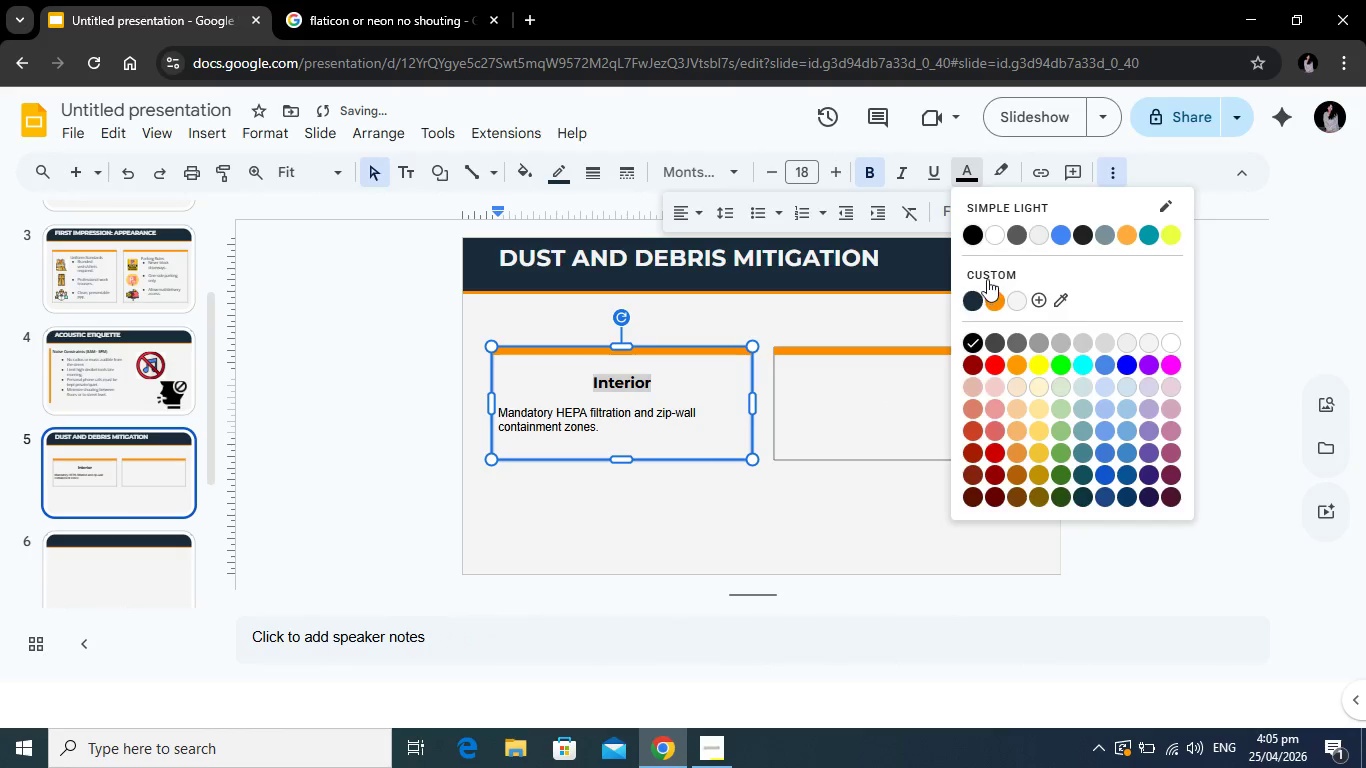 
left_click([996, 300])
 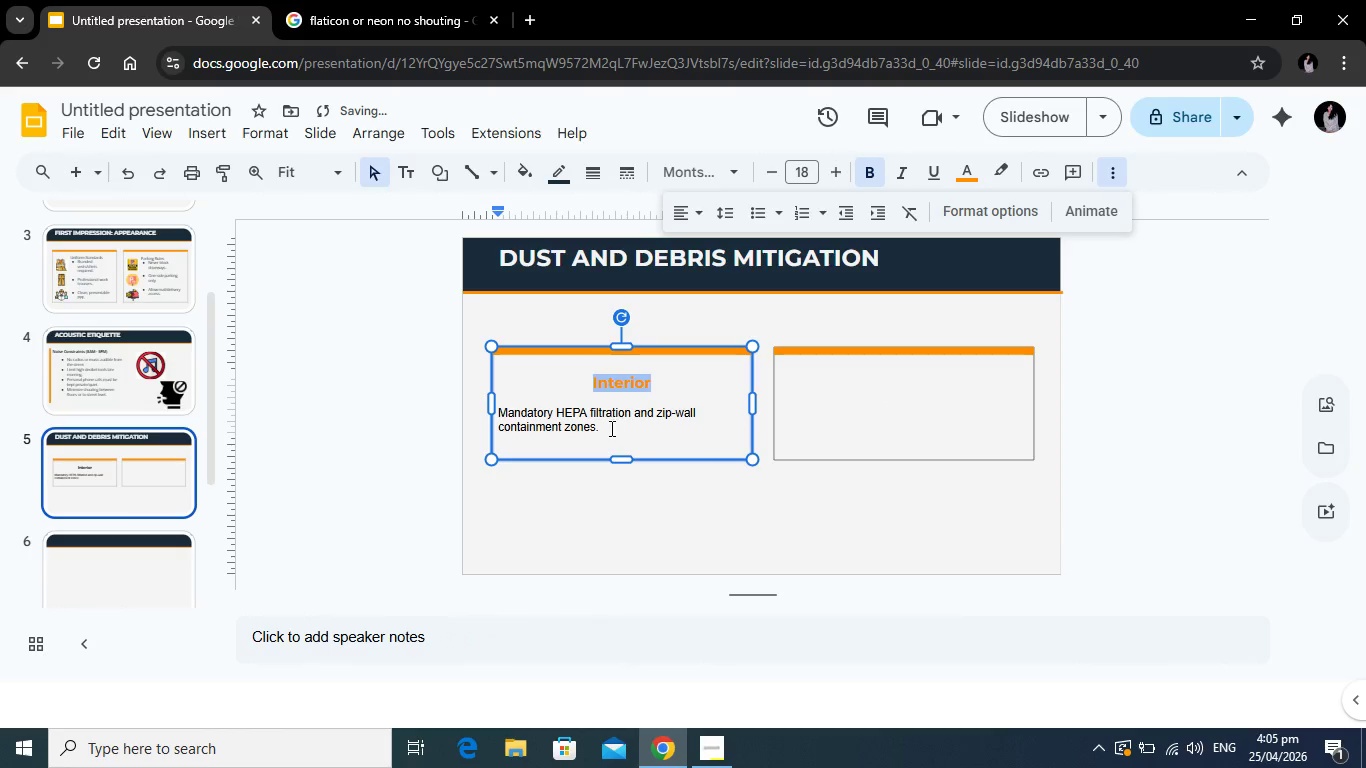 
left_click([610, 428])
 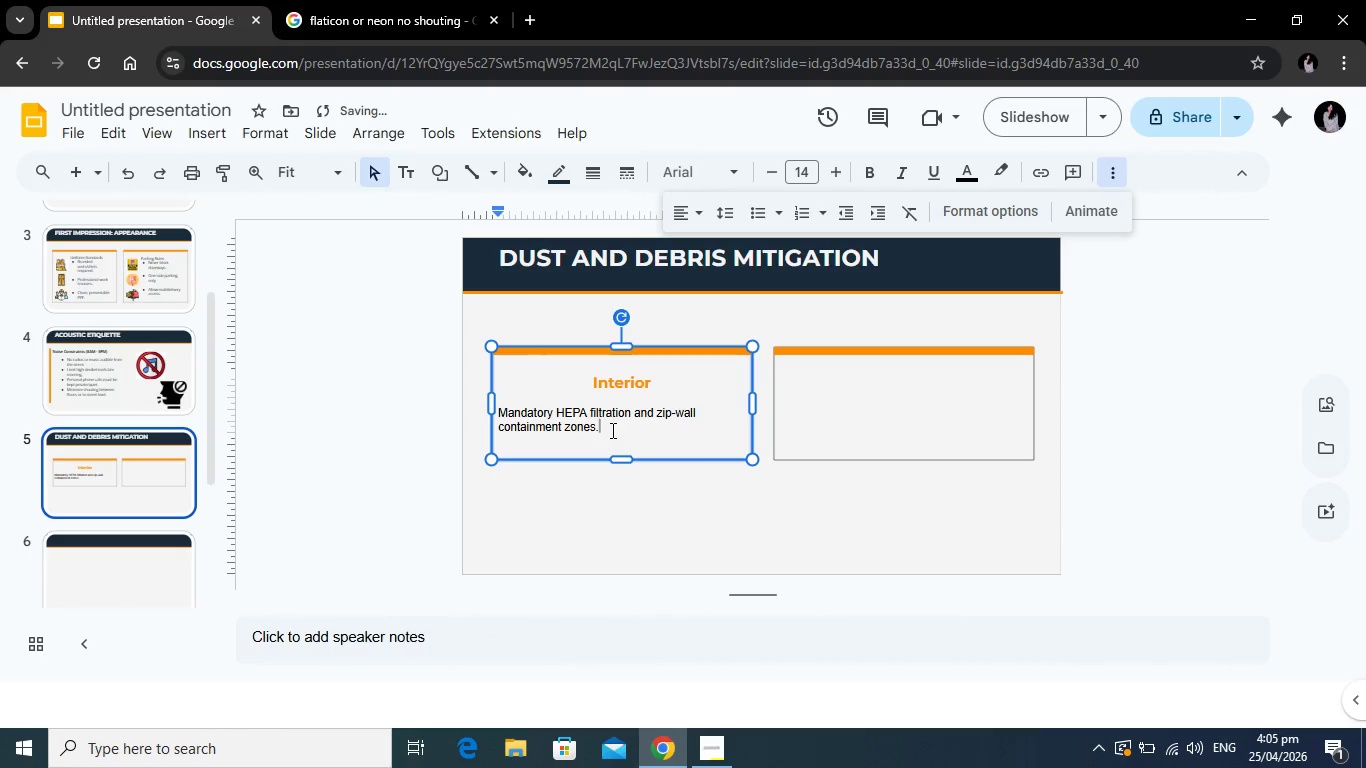 
left_click_drag(start_coordinate=[611, 430], to_coordinate=[499, 413])
 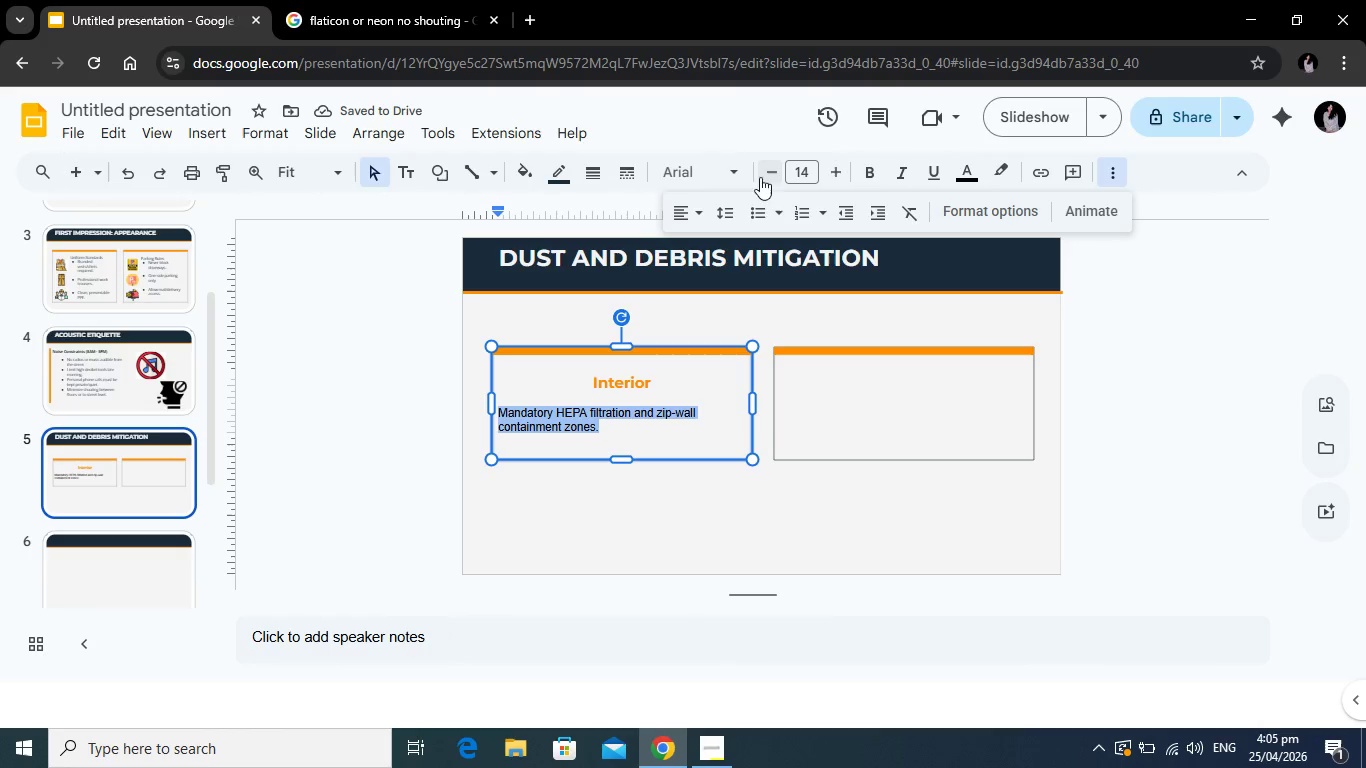 
left_click([729, 174])
 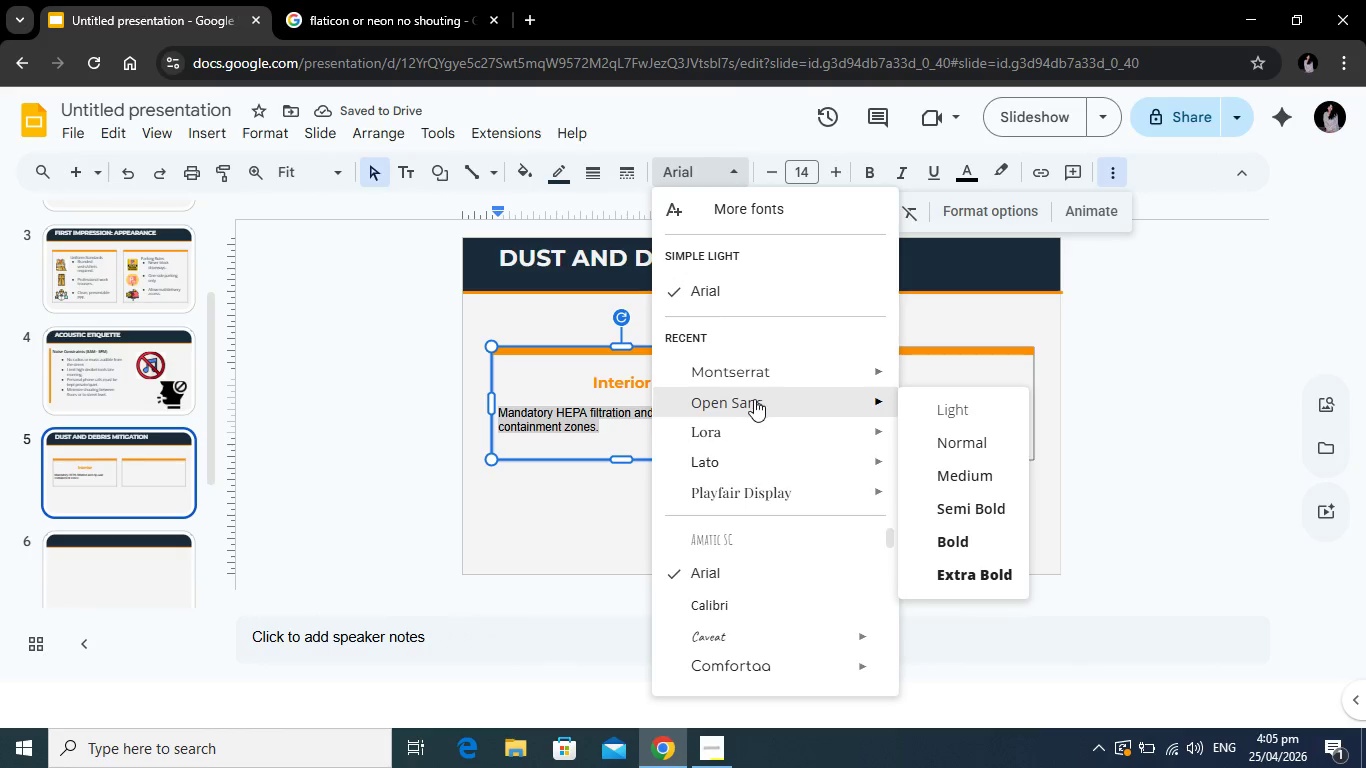 
left_click([754, 399])
 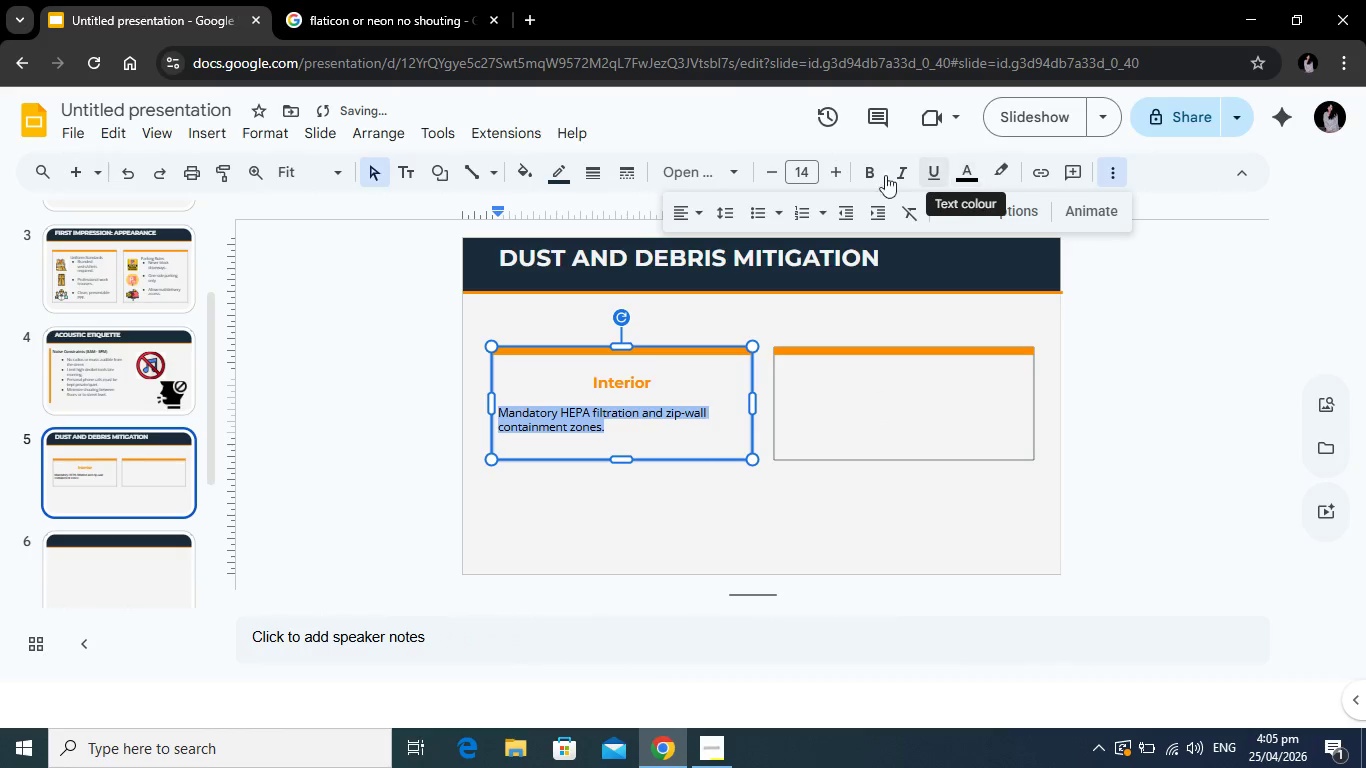 
left_click([837, 171])
 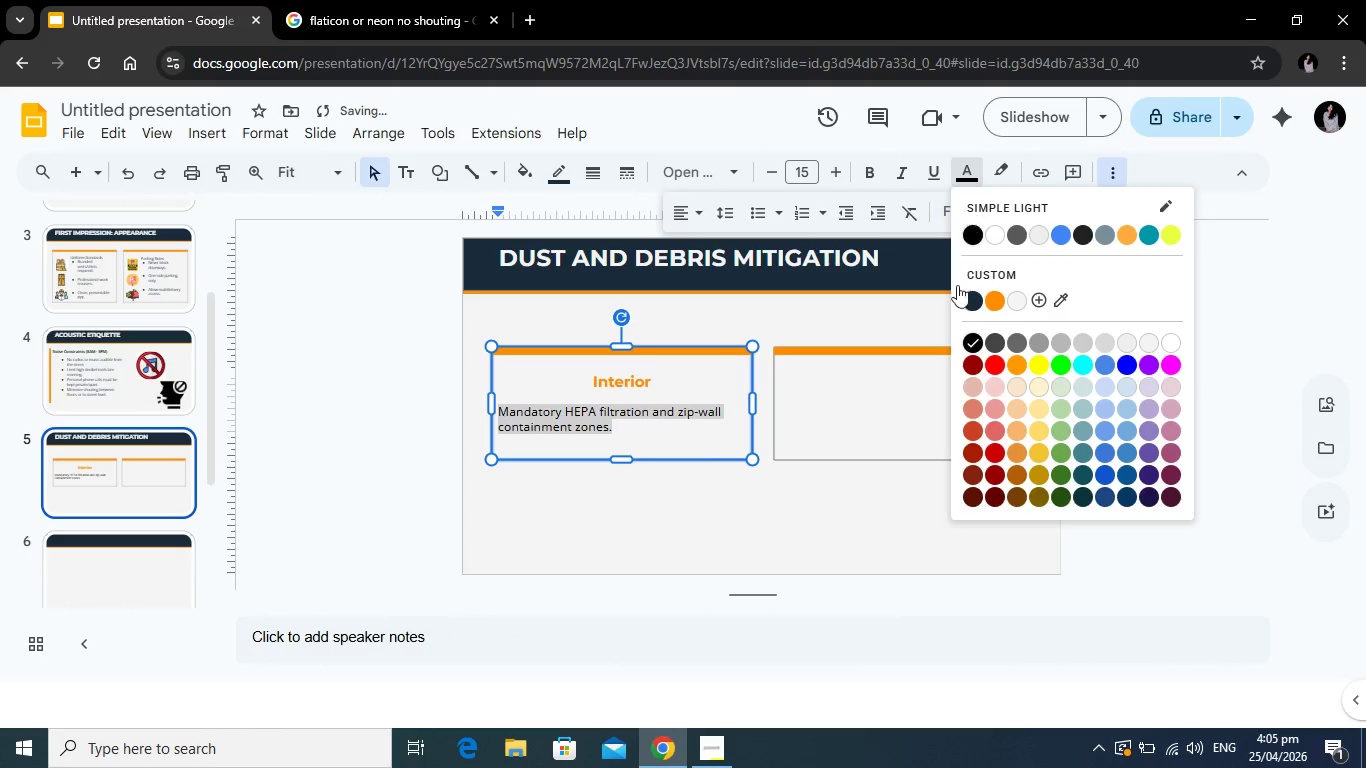 
left_click([972, 298])
 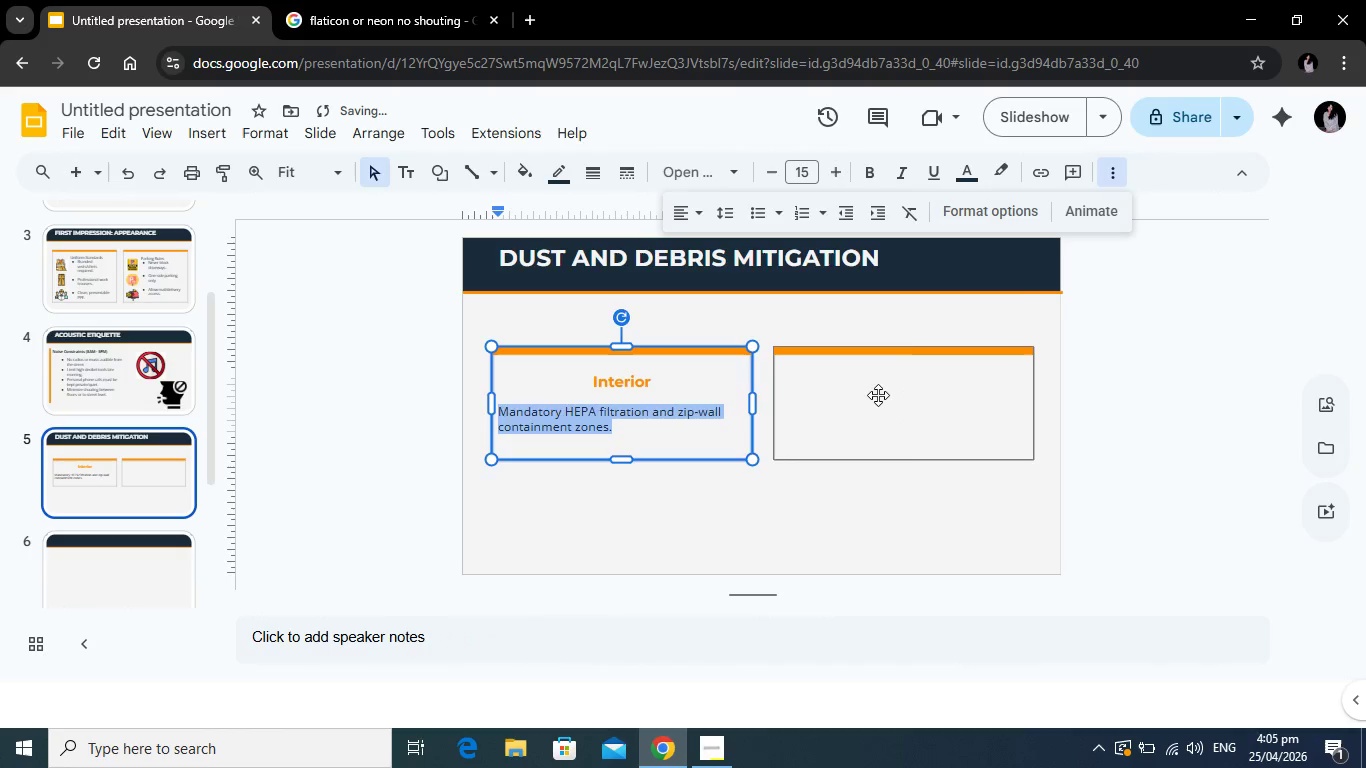 
left_click([878, 395])
 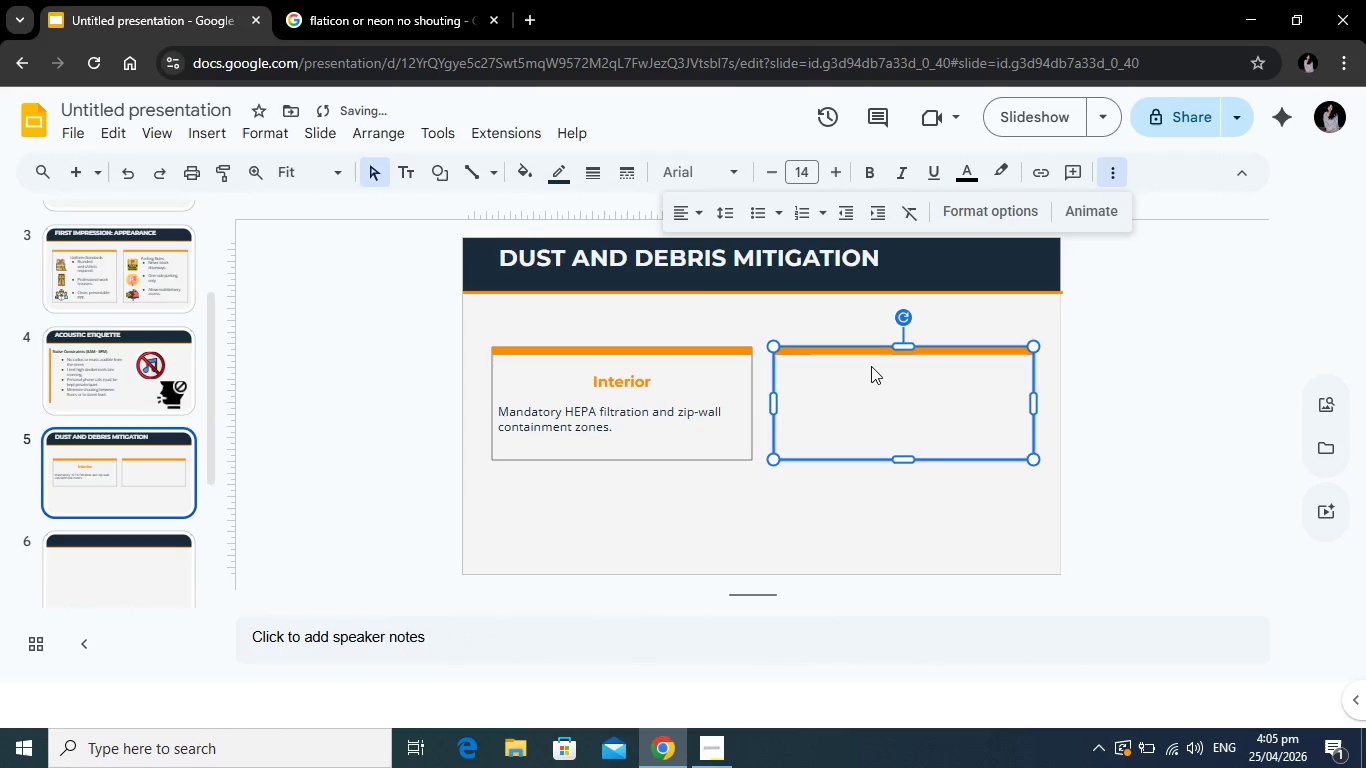 
type(Exterior )
key(Backspace)
 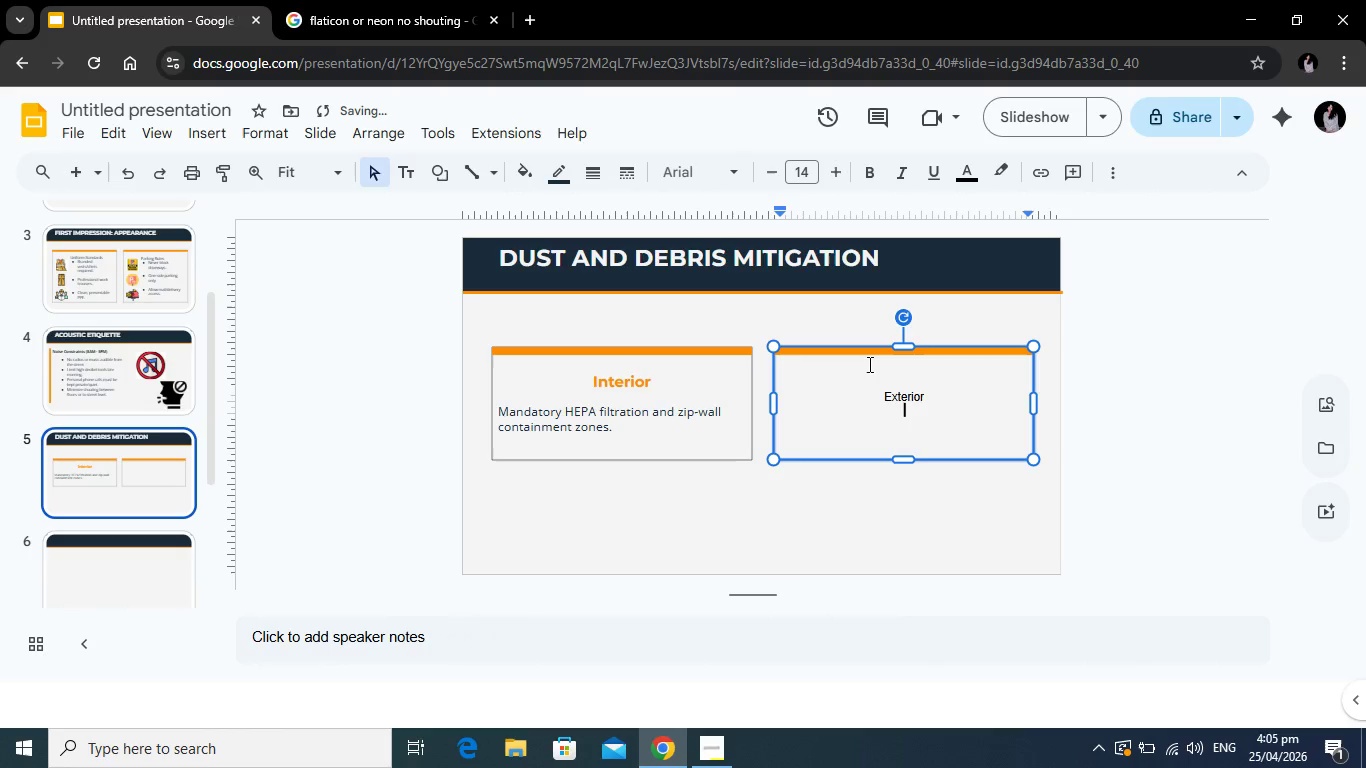 
key(Enter)
 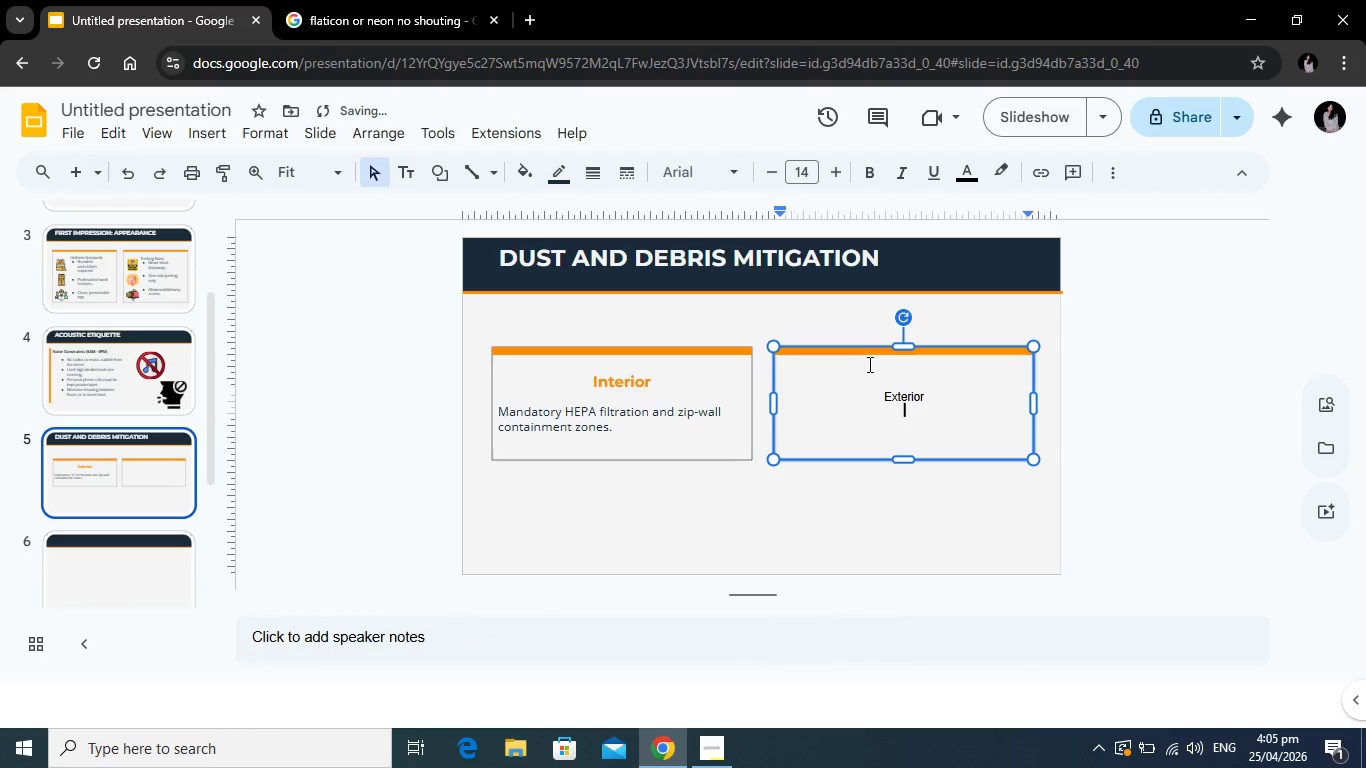 
key(Enter)
 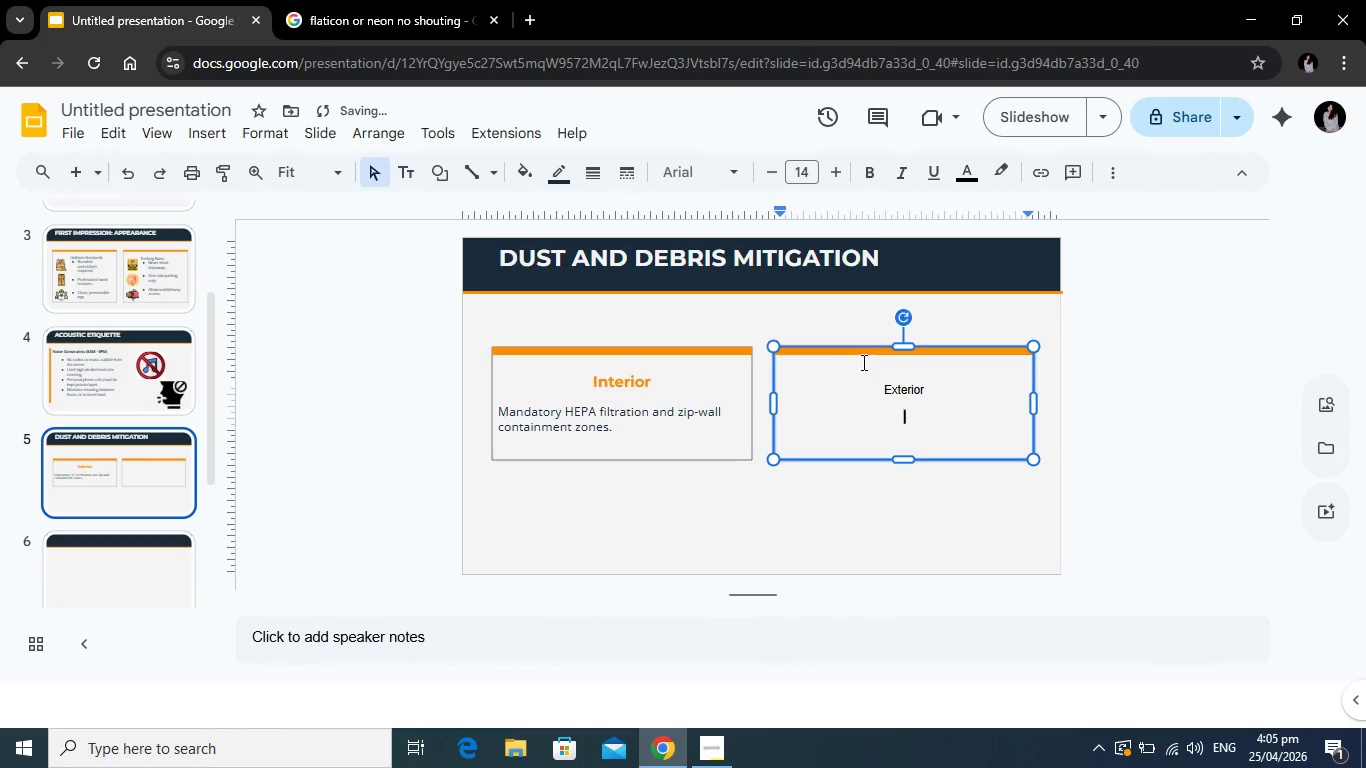 
type(Street sweeping of mud/gravel before every evening departure.)
 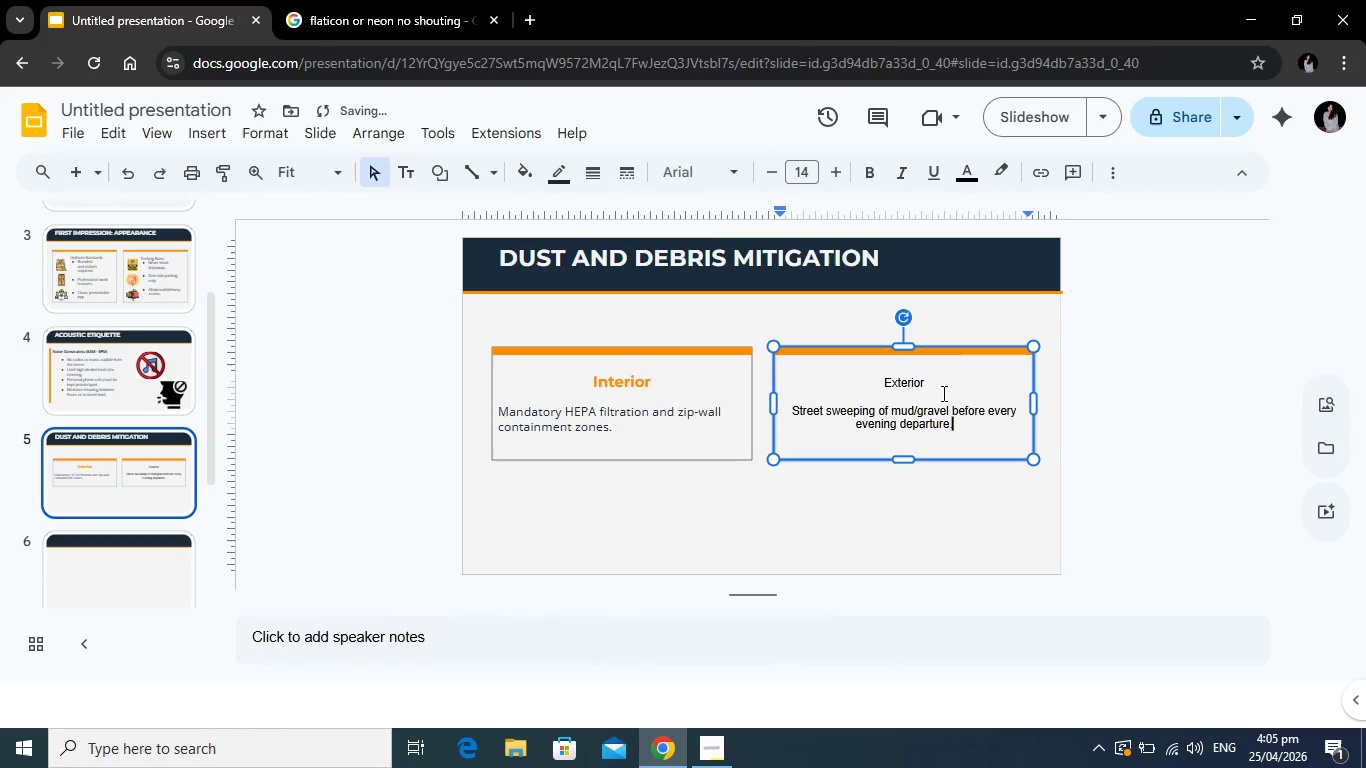 
left_click_drag(start_coordinate=[967, 431], to_coordinate=[790, 409])
 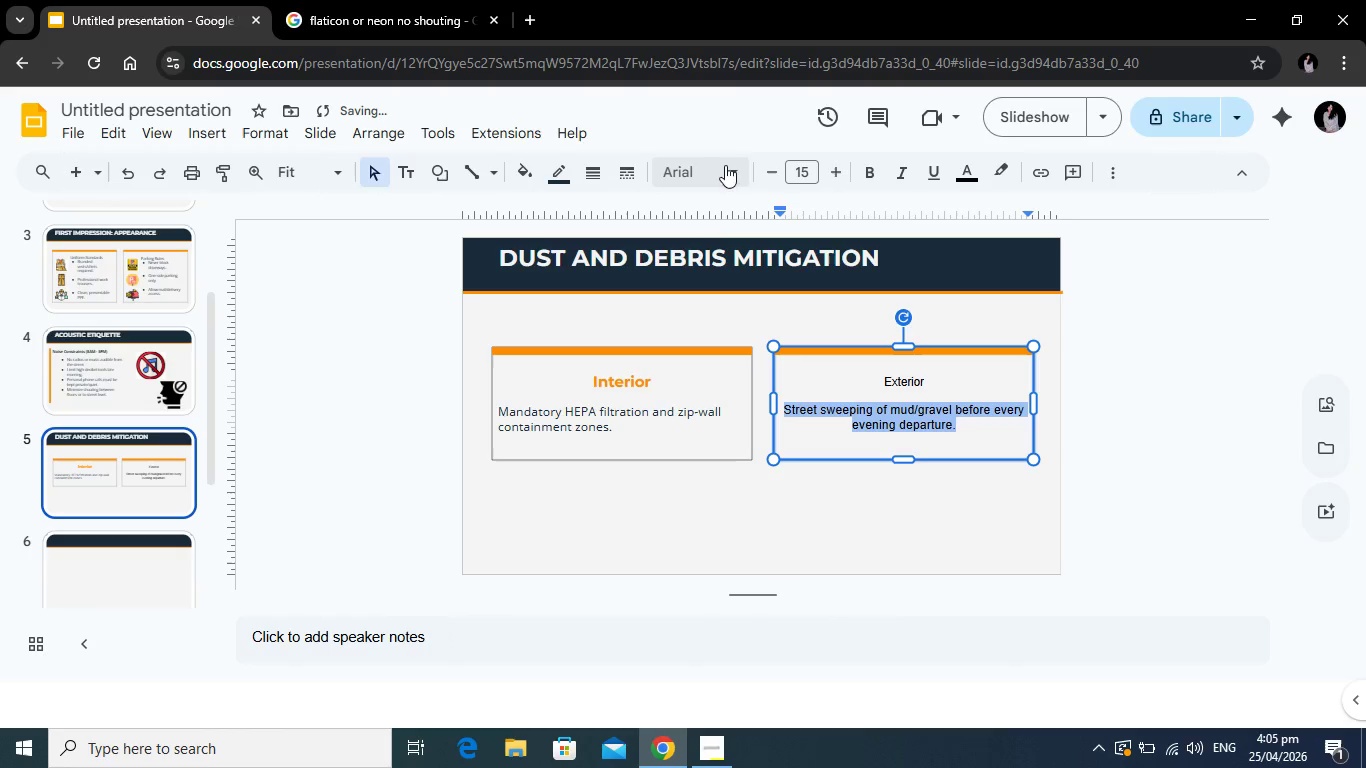 
left_click([742, 166])
 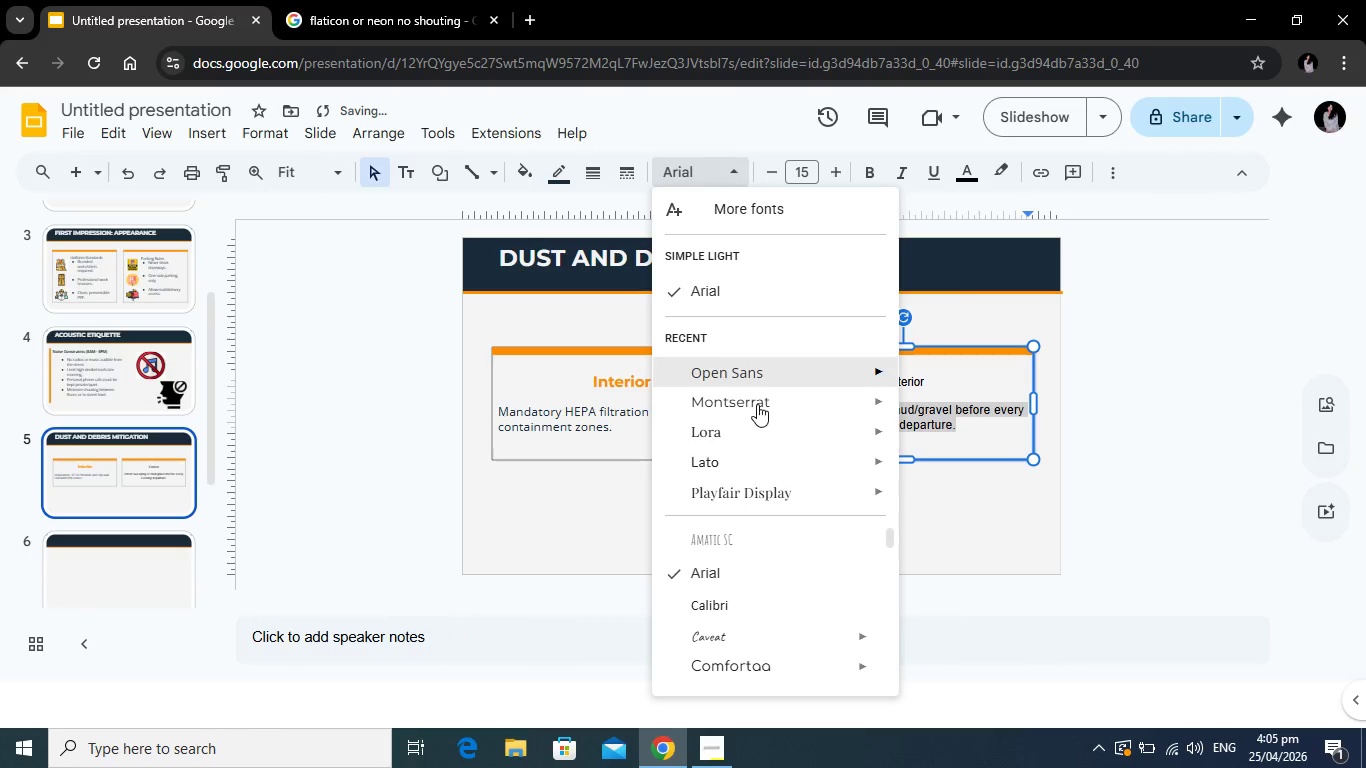 
mouse_move([760, 395])
 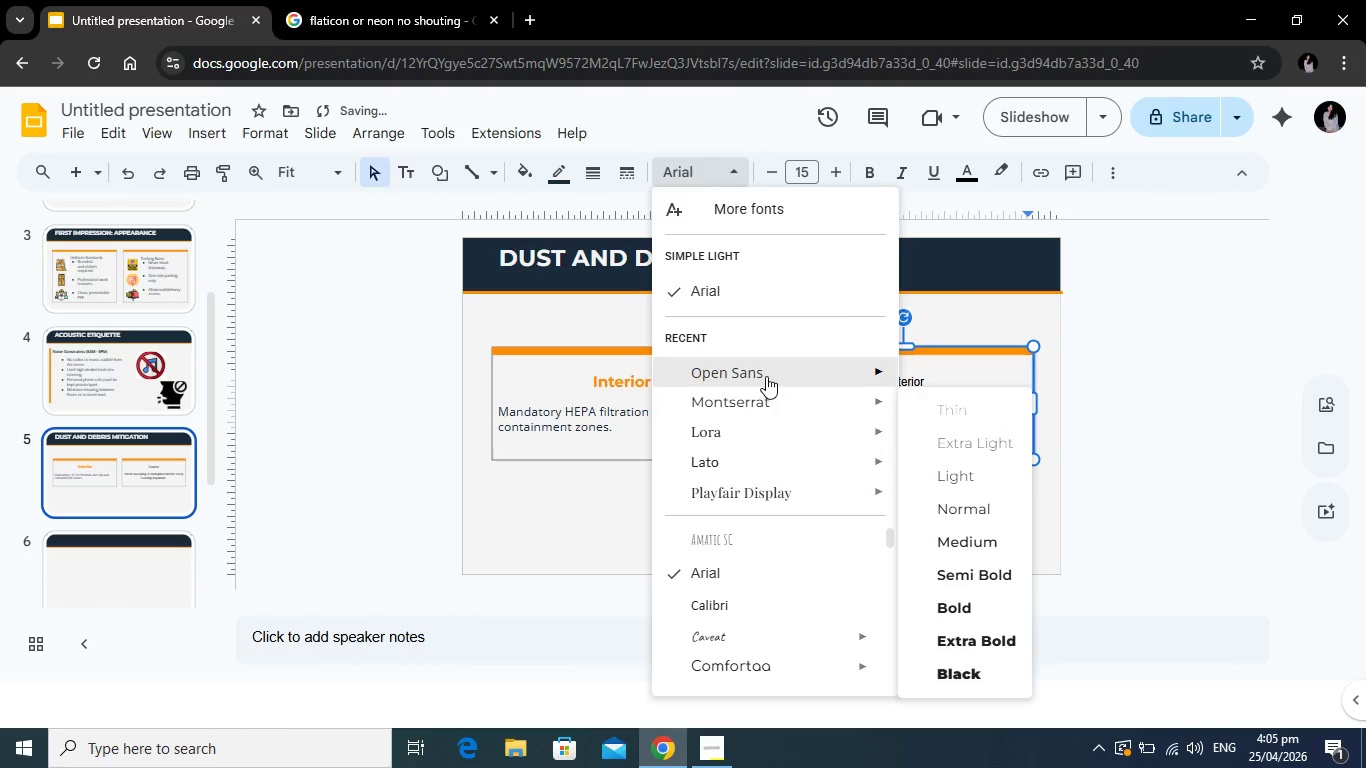 
left_click([766, 376])
 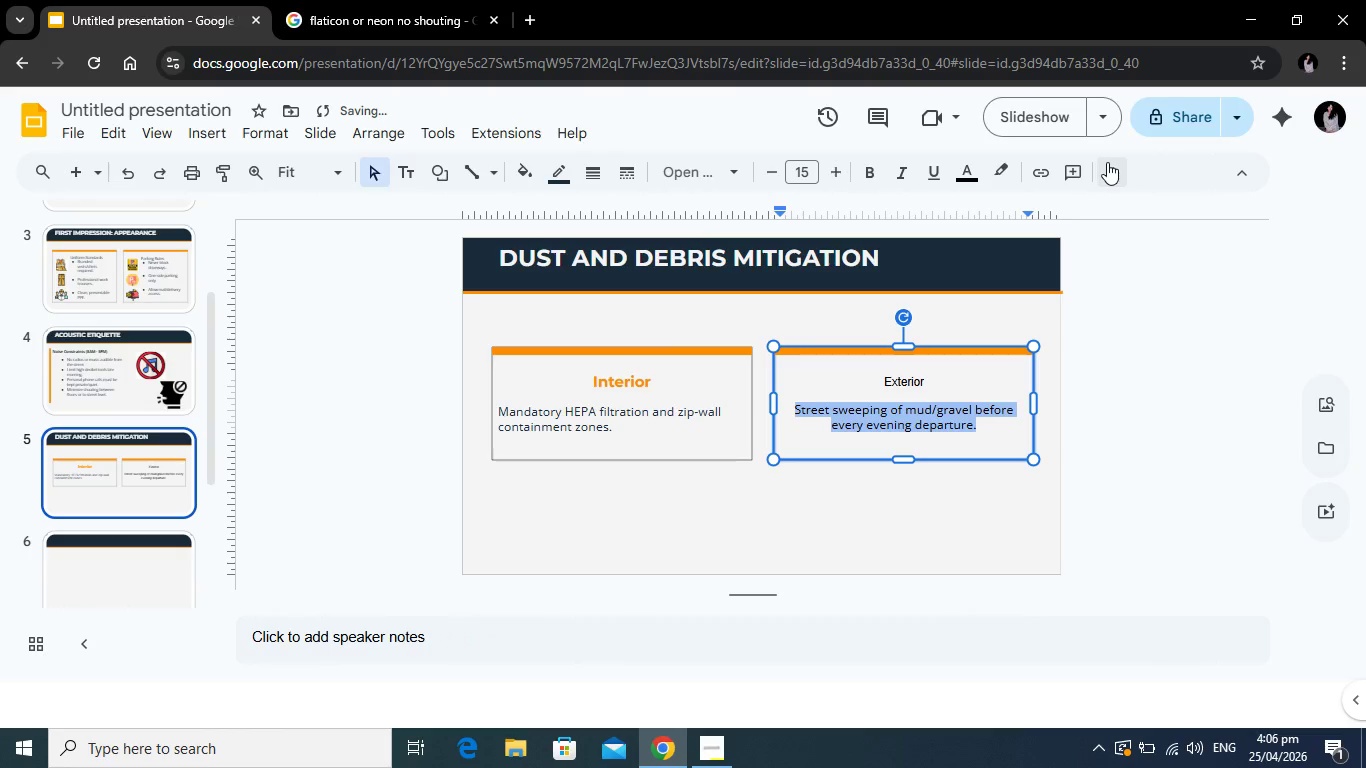 
left_click([1108, 163])
 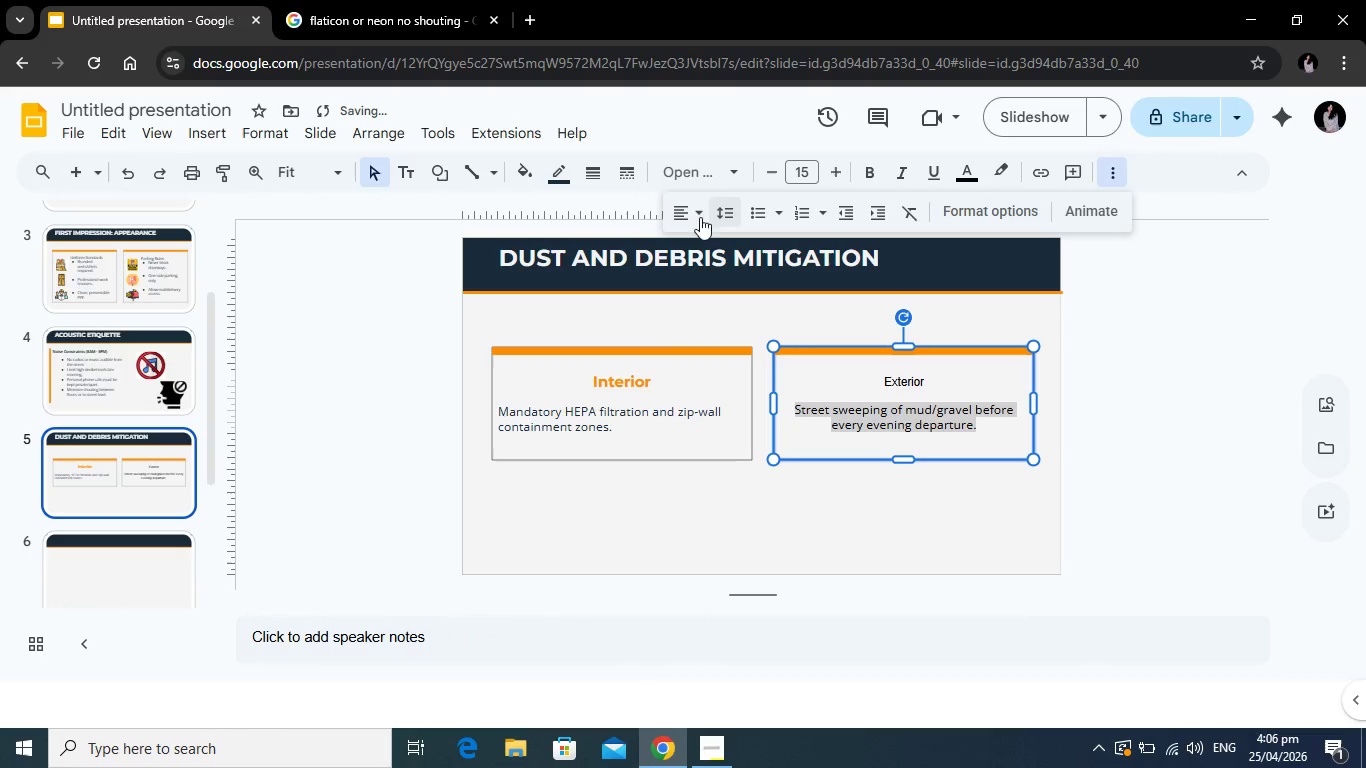 
left_click([696, 217])
 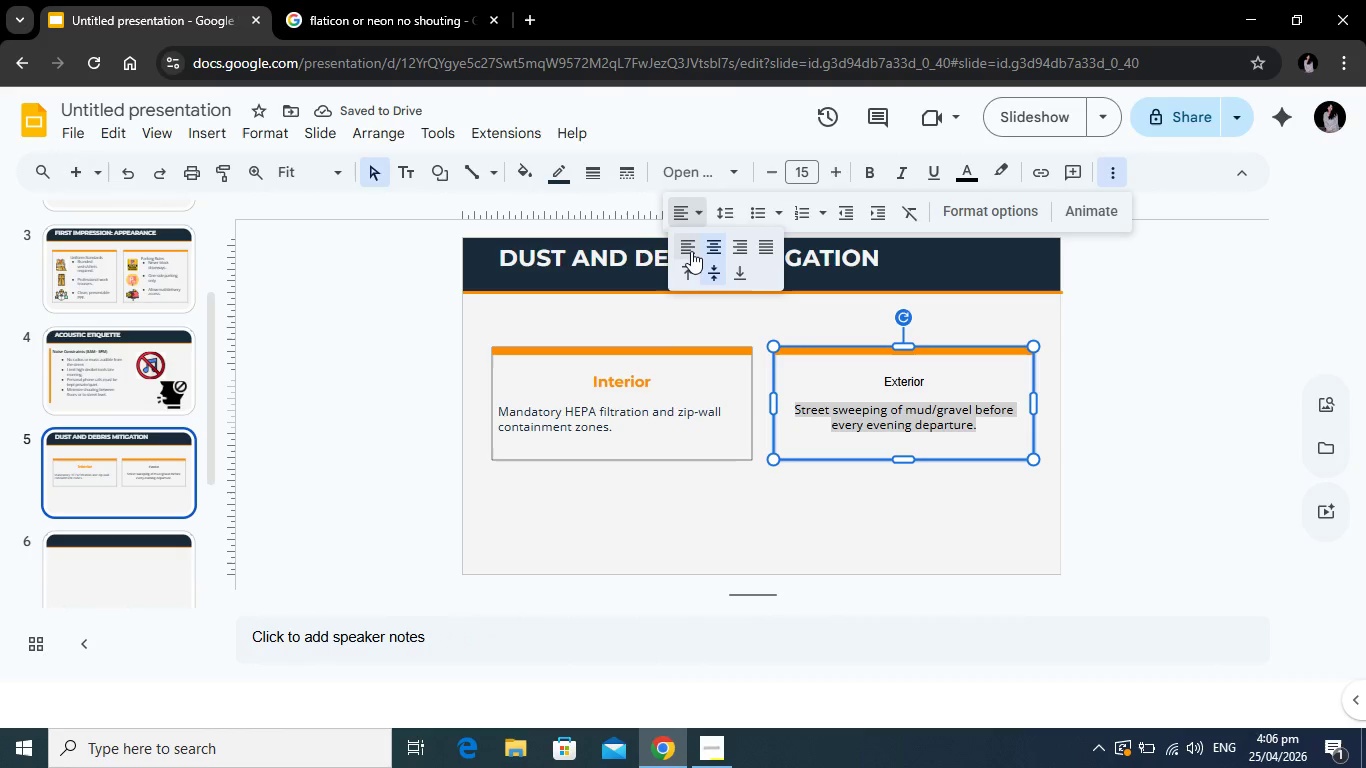 
left_click([691, 250])
 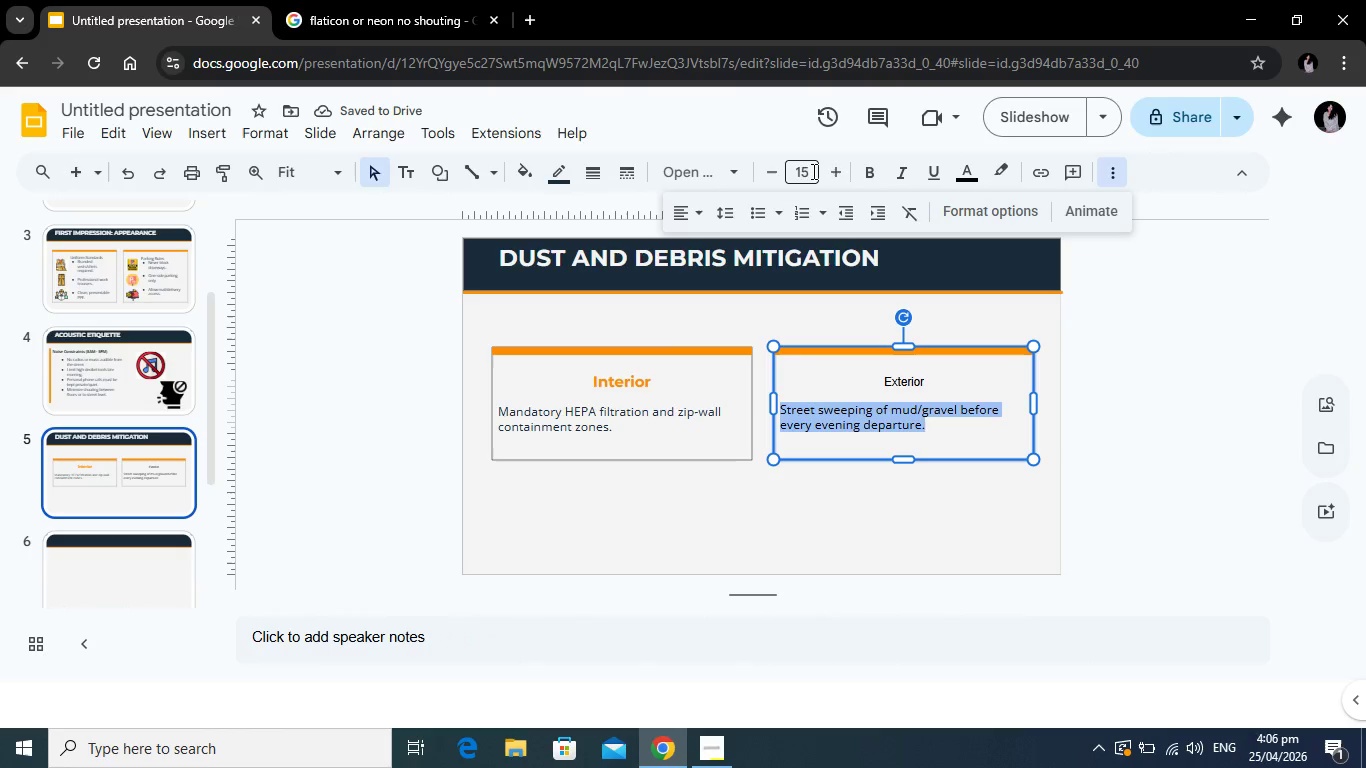 
left_click([738, 170])
 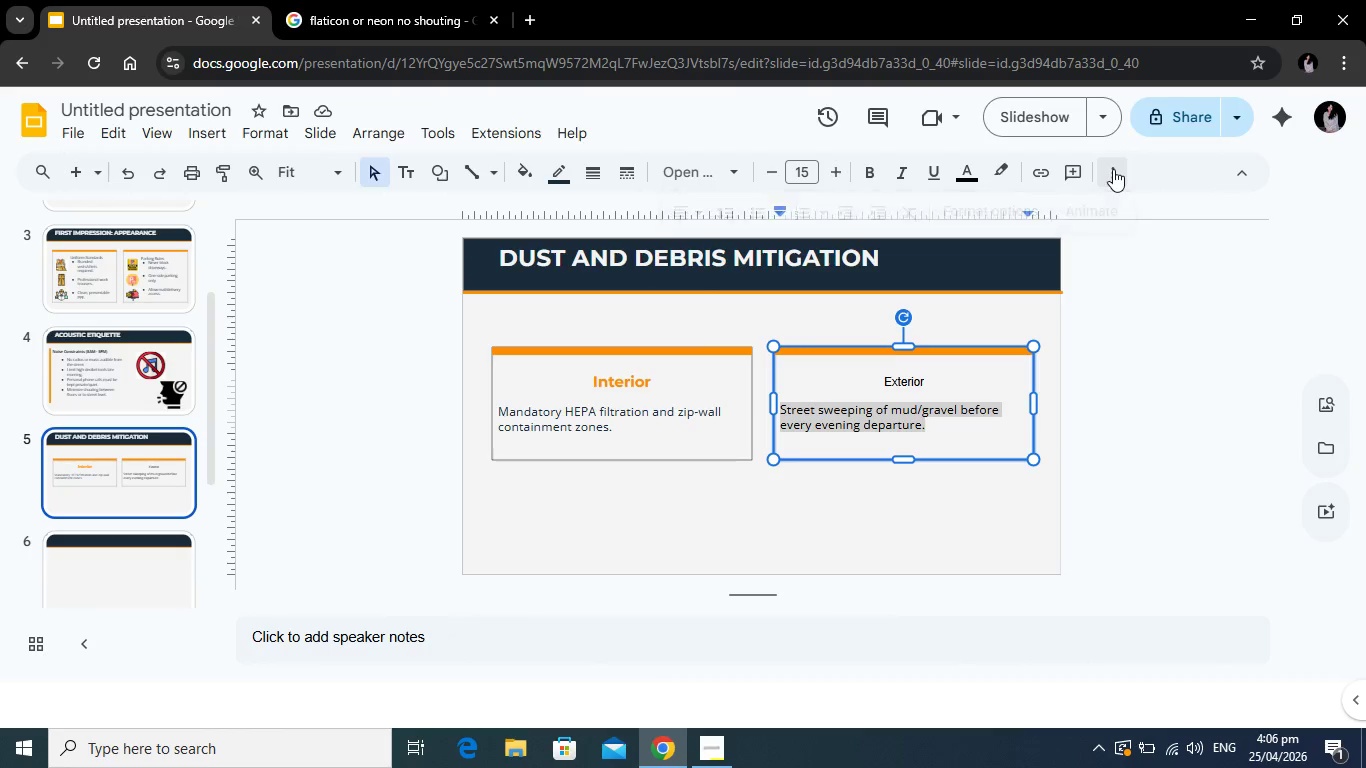 
left_click([1113, 169])
 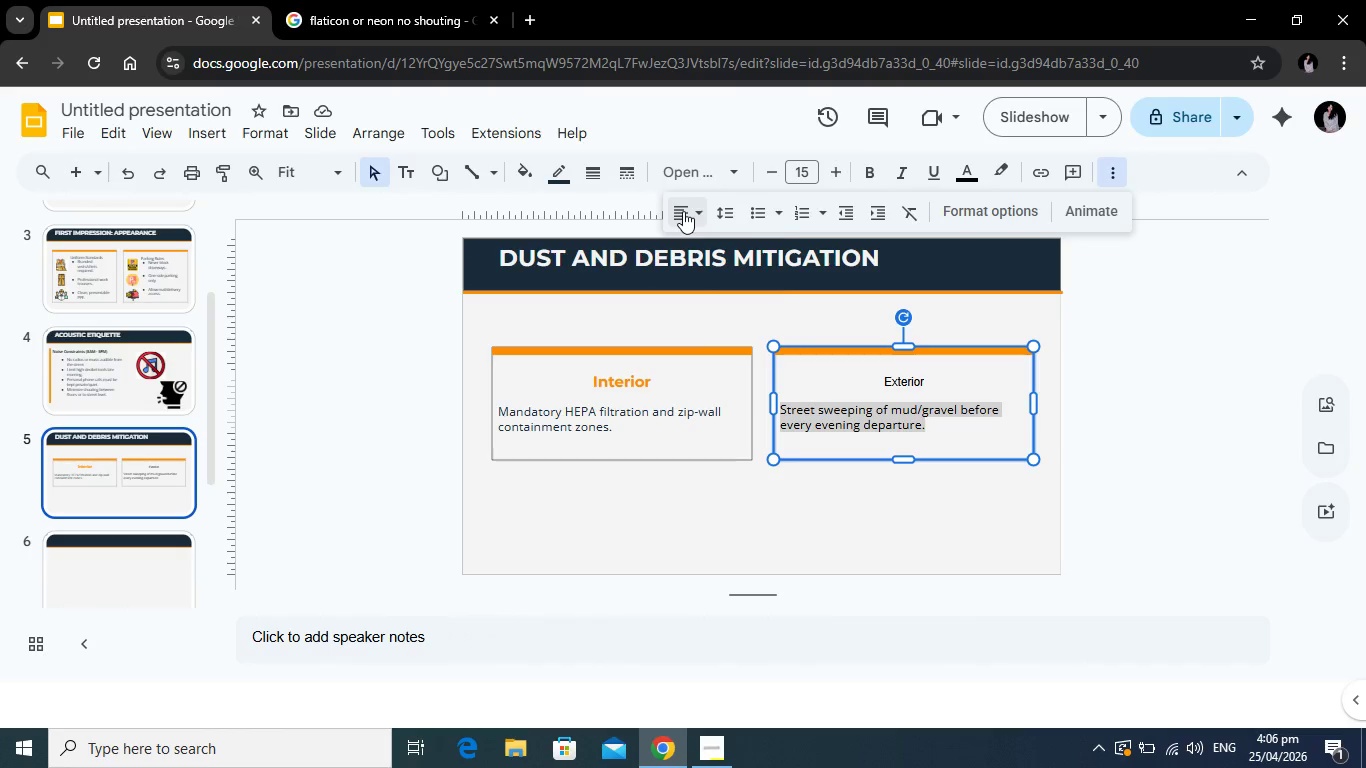 
left_click([683, 211])
 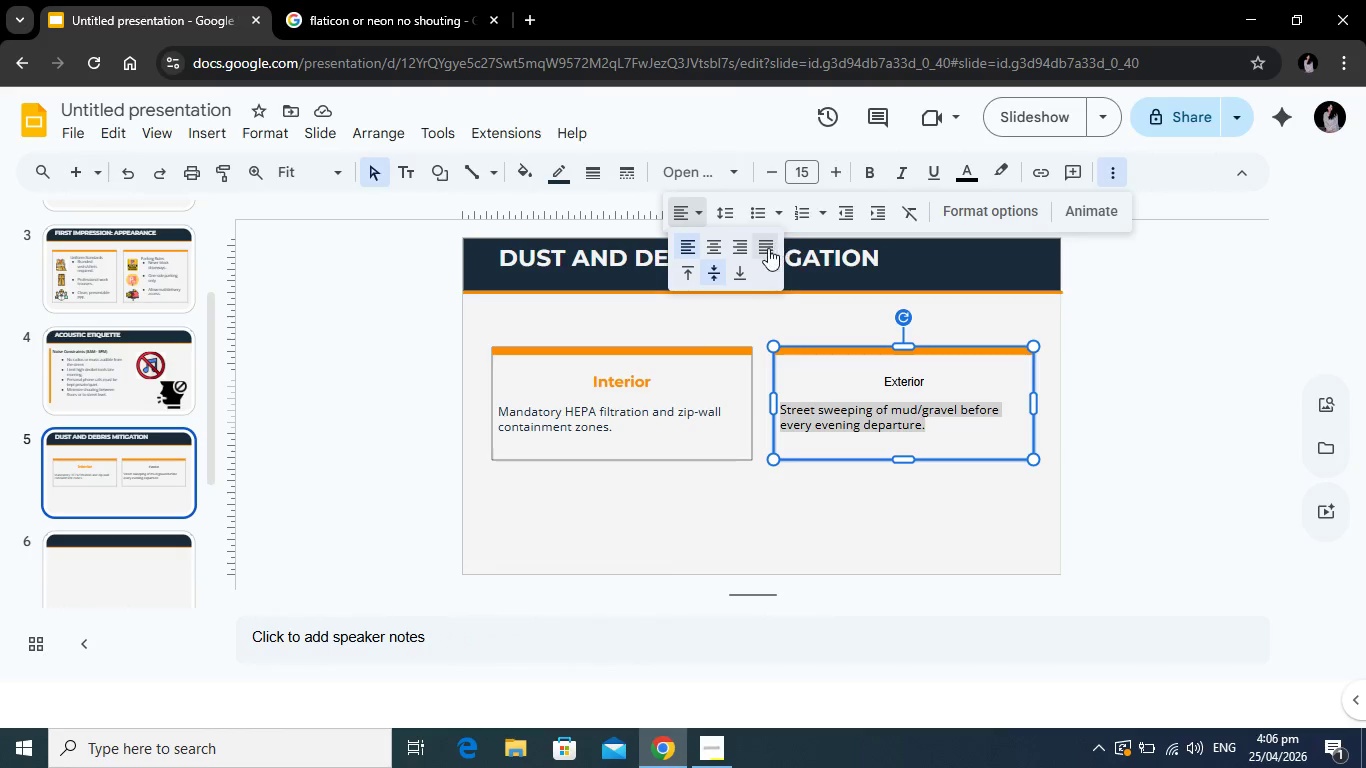 
left_click([768, 248])
 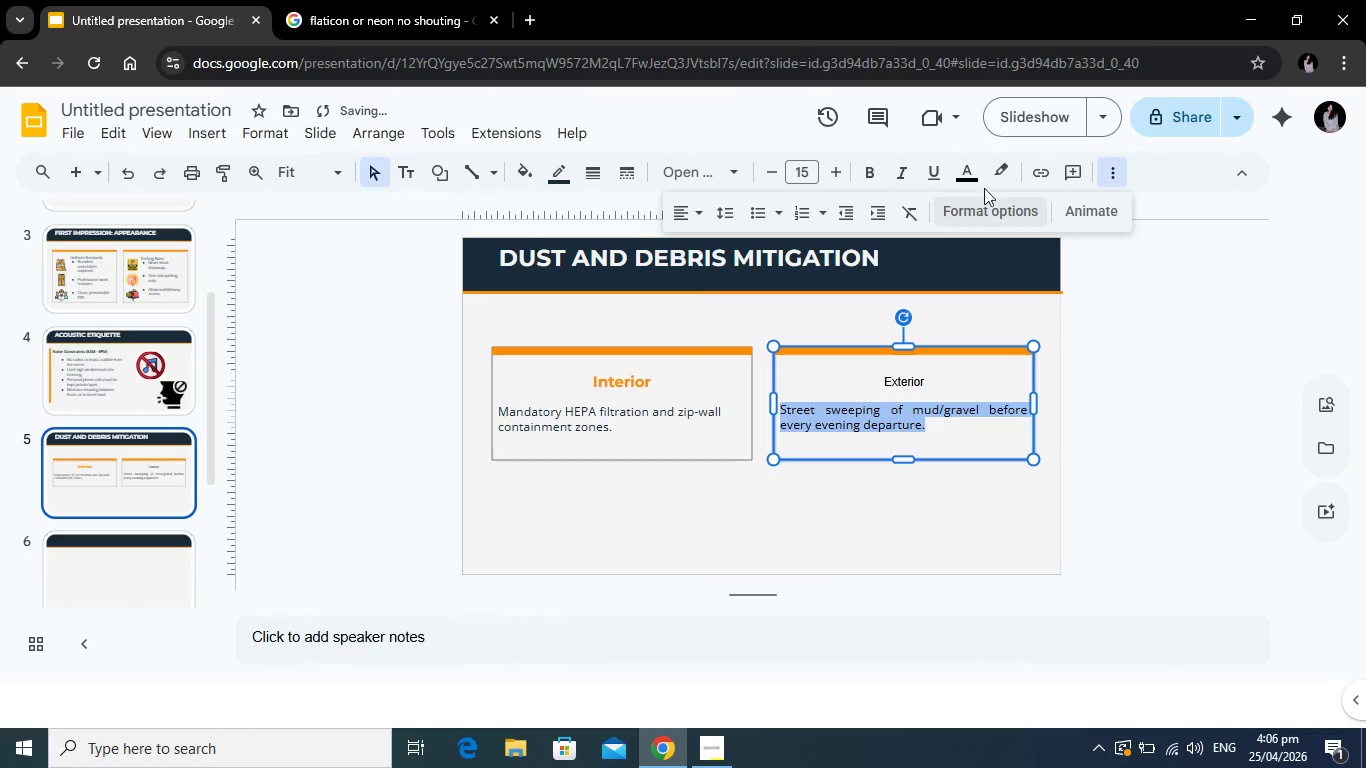 
left_click([977, 173])
 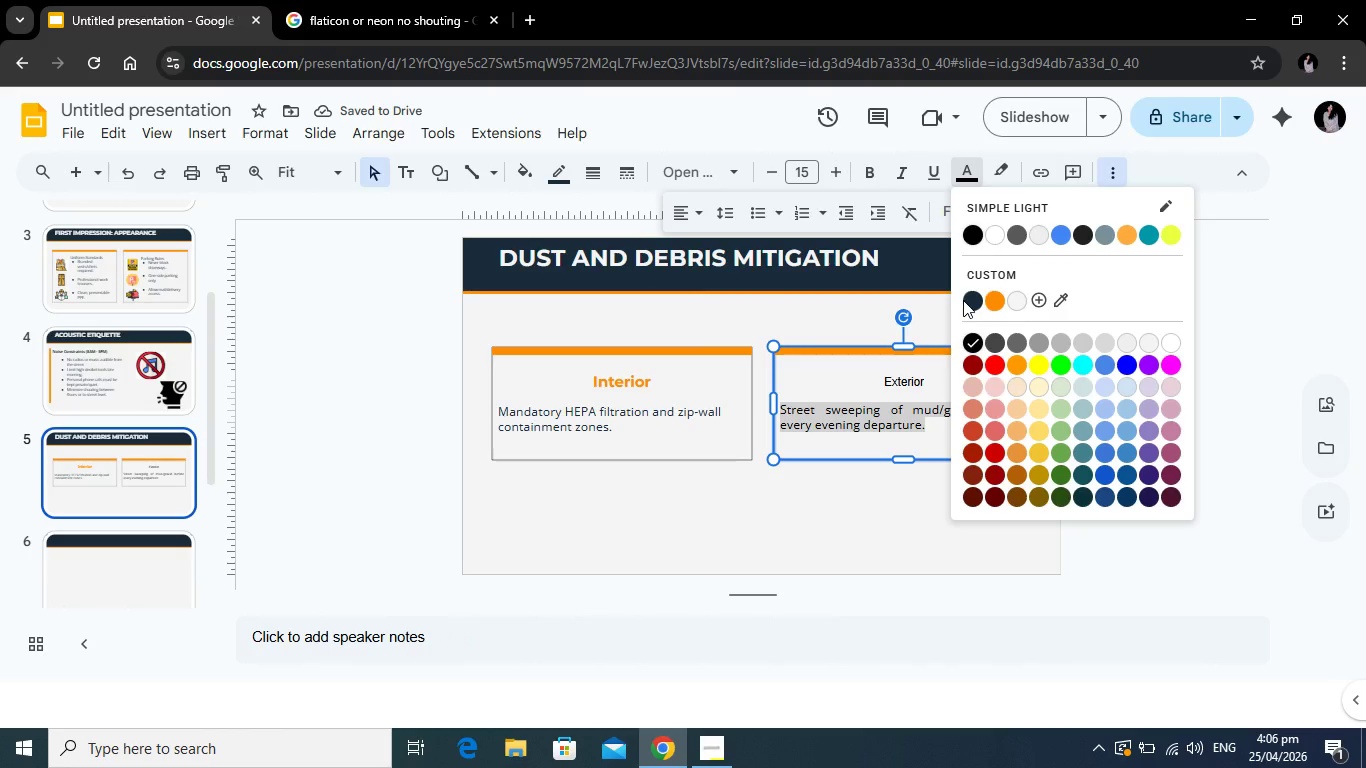 
left_click([974, 300])
 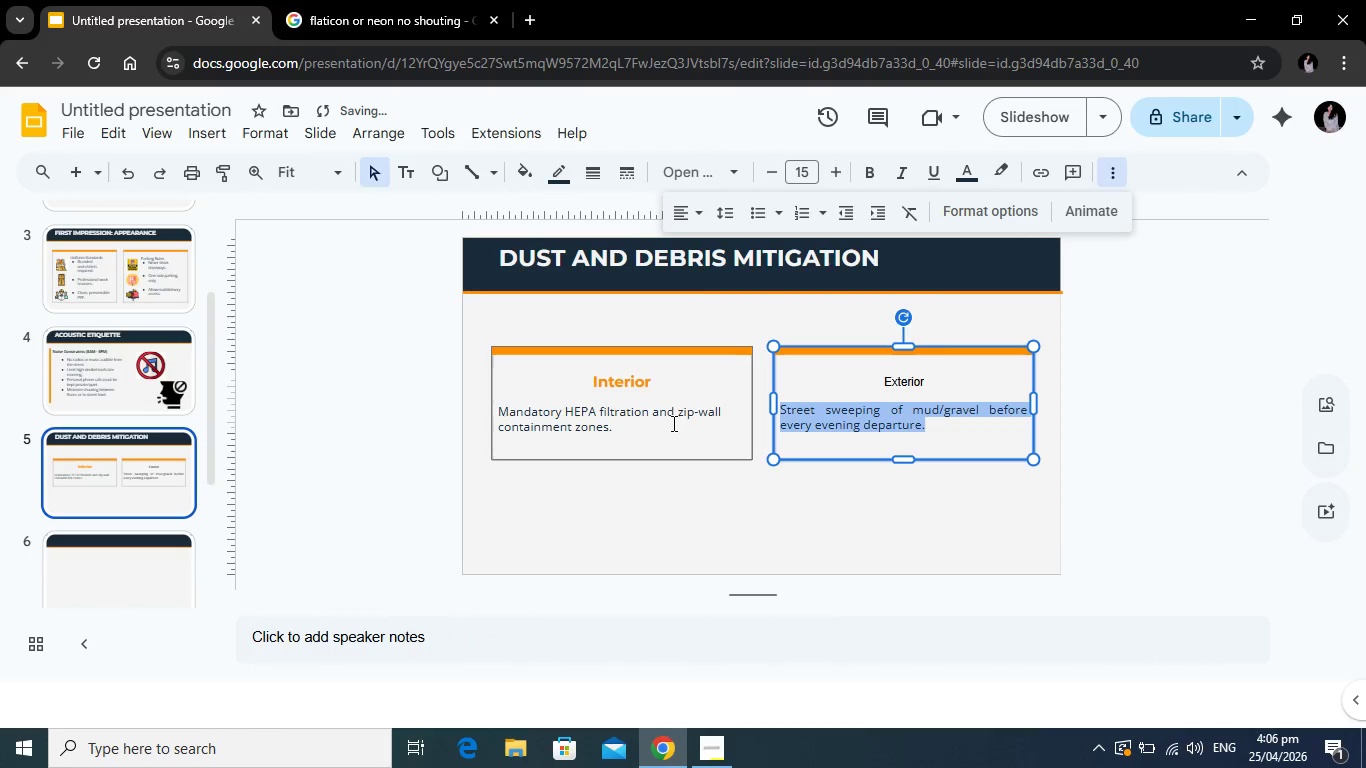 
left_click([672, 423])
 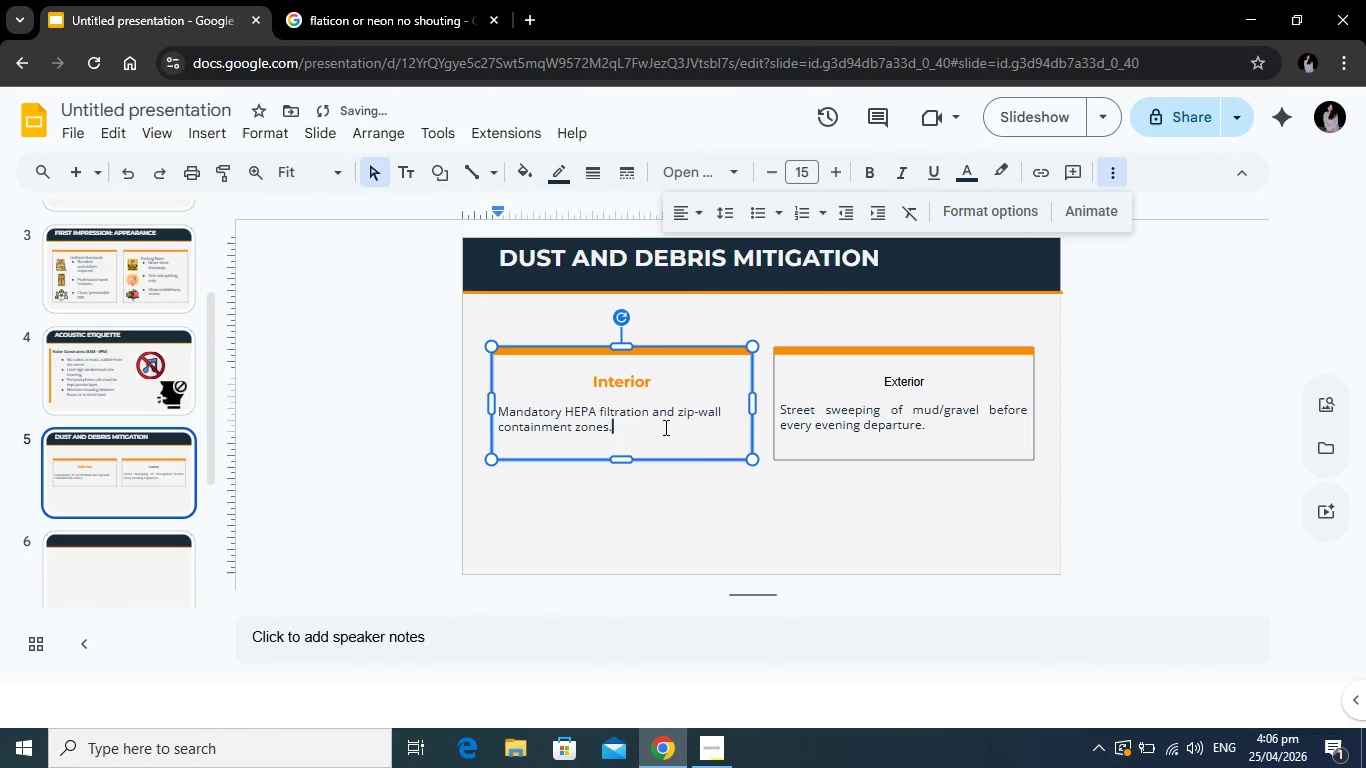 
left_click_drag(start_coordinate=[664, 427], to_coordinate=[492, 417])
 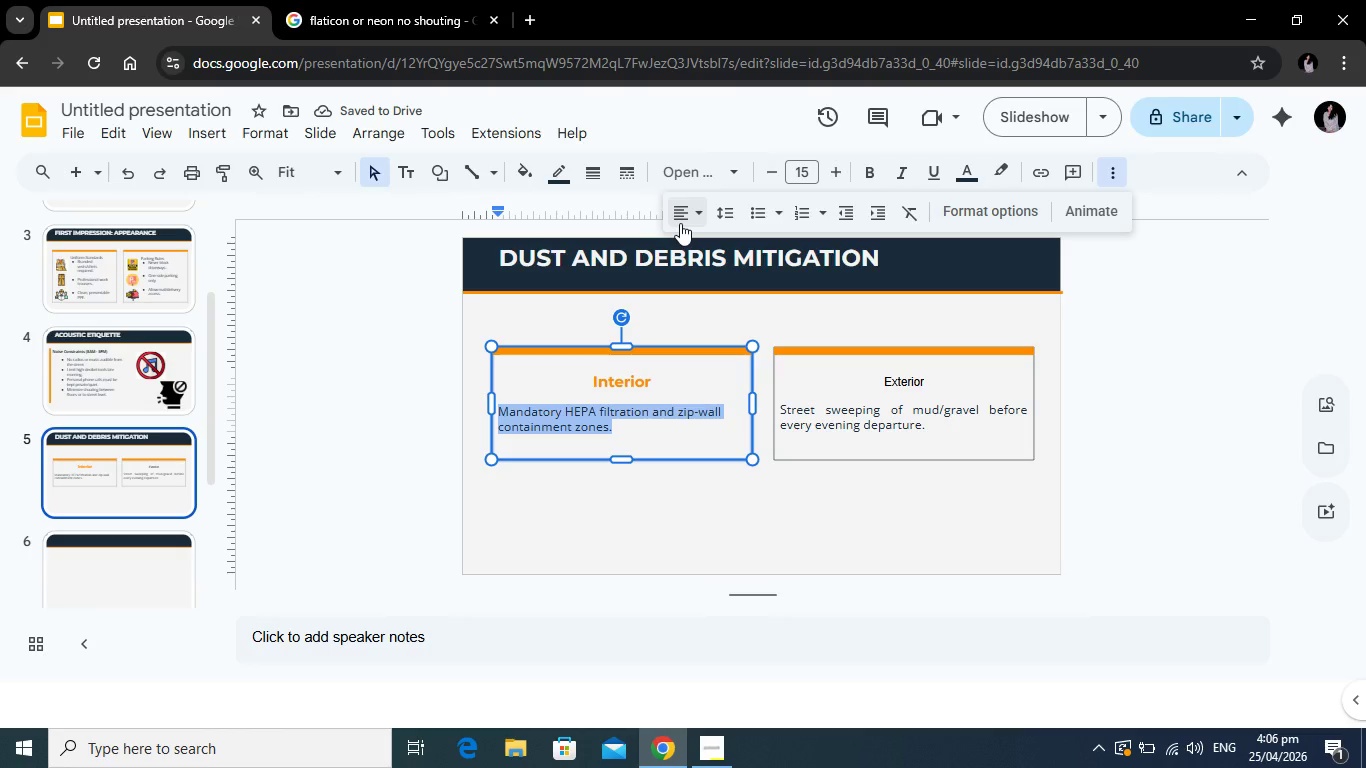 
left_click([681, 223])
 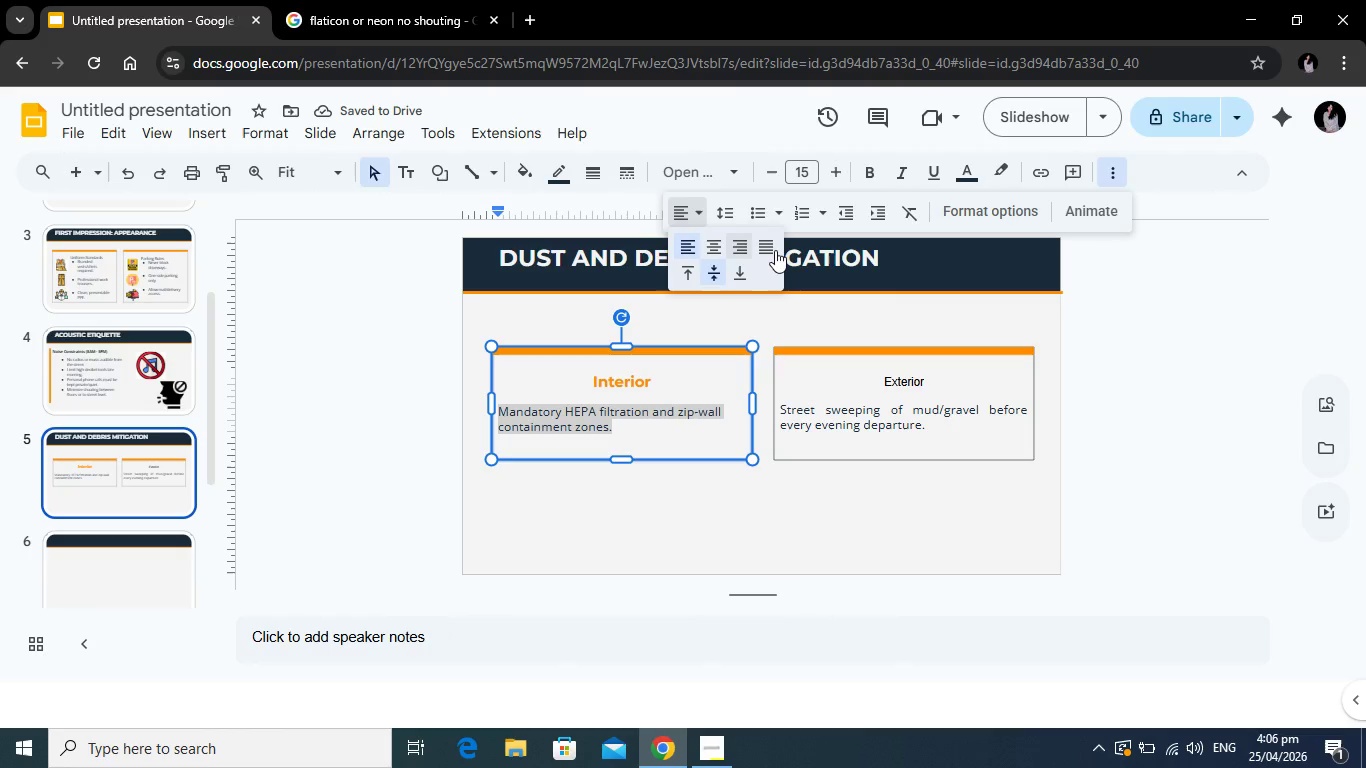 
left_click([775, 250])
 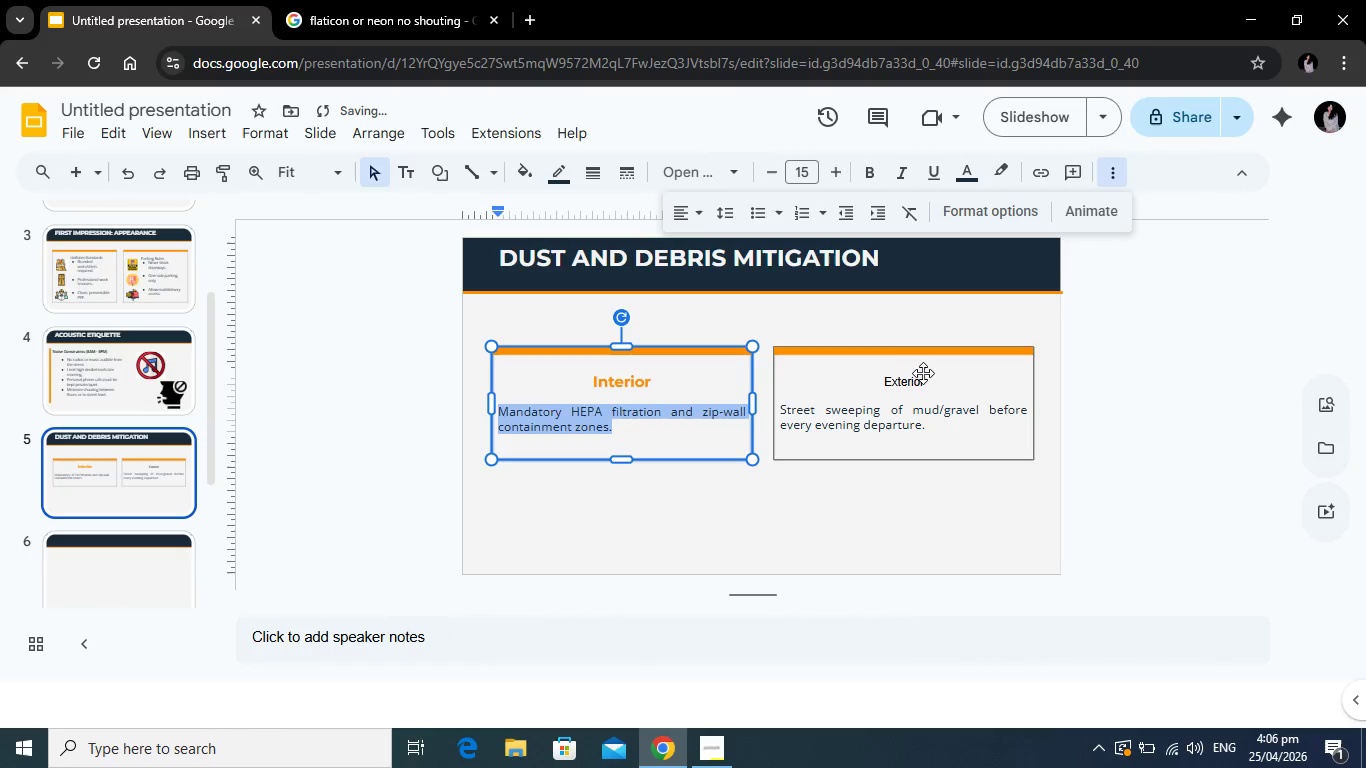 
left_click([925, 374])
 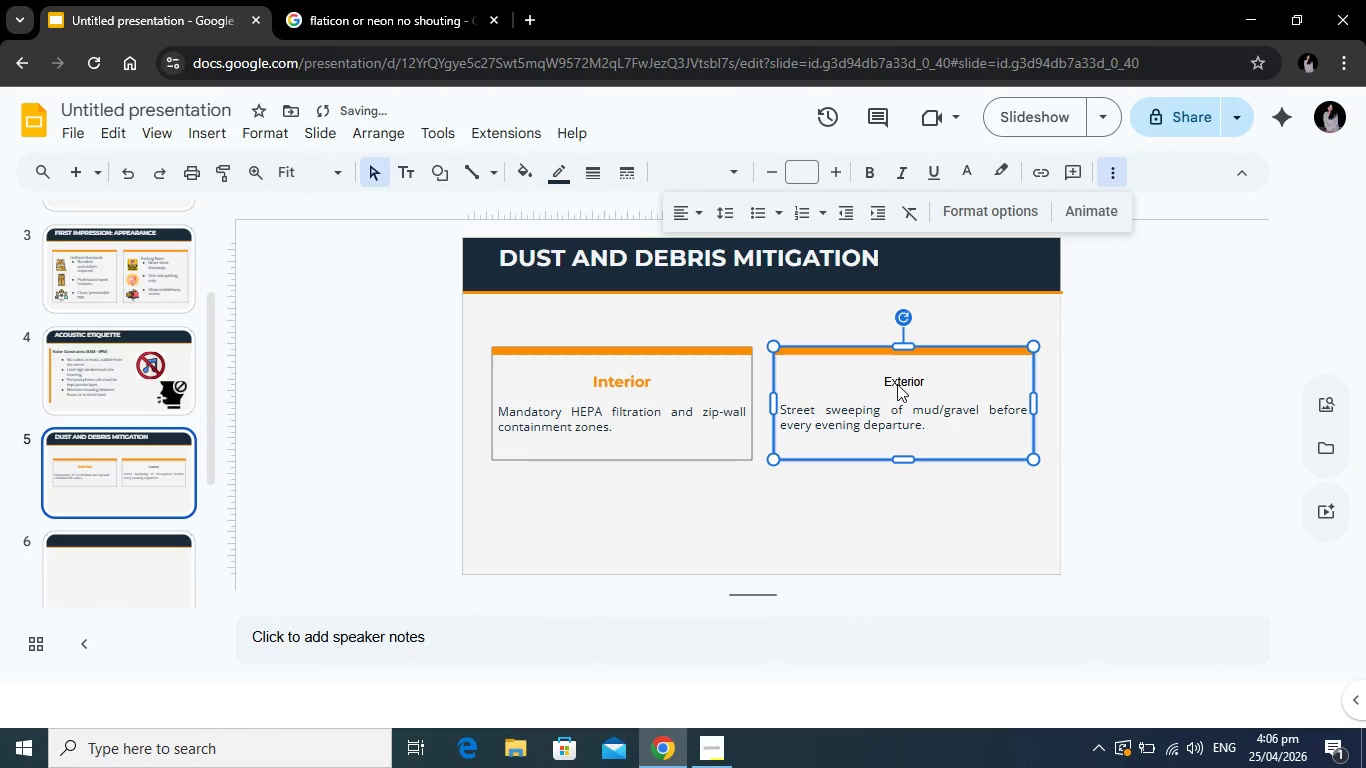 
left_click([897, 384])
 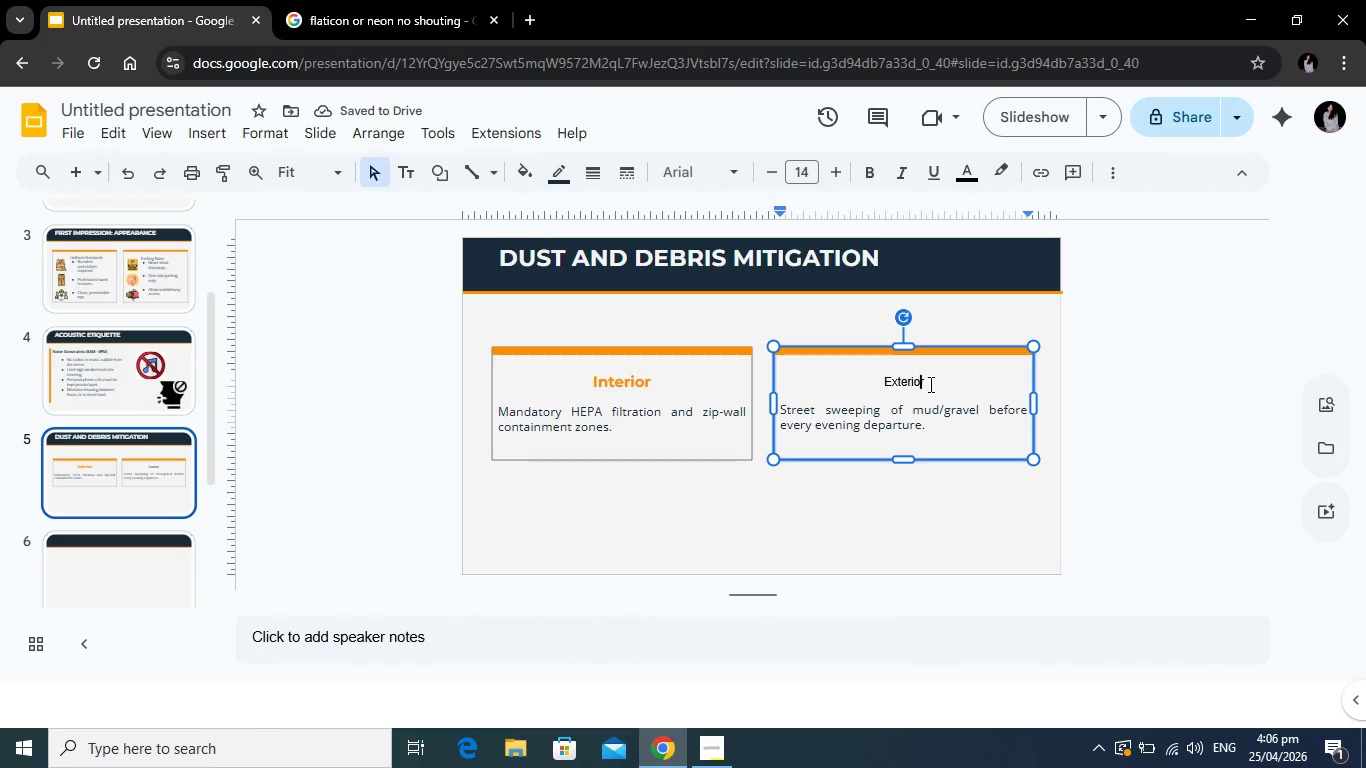 
left_click_drag(start_coordinate=[929, 384], to_coordinate=[855, 383])
 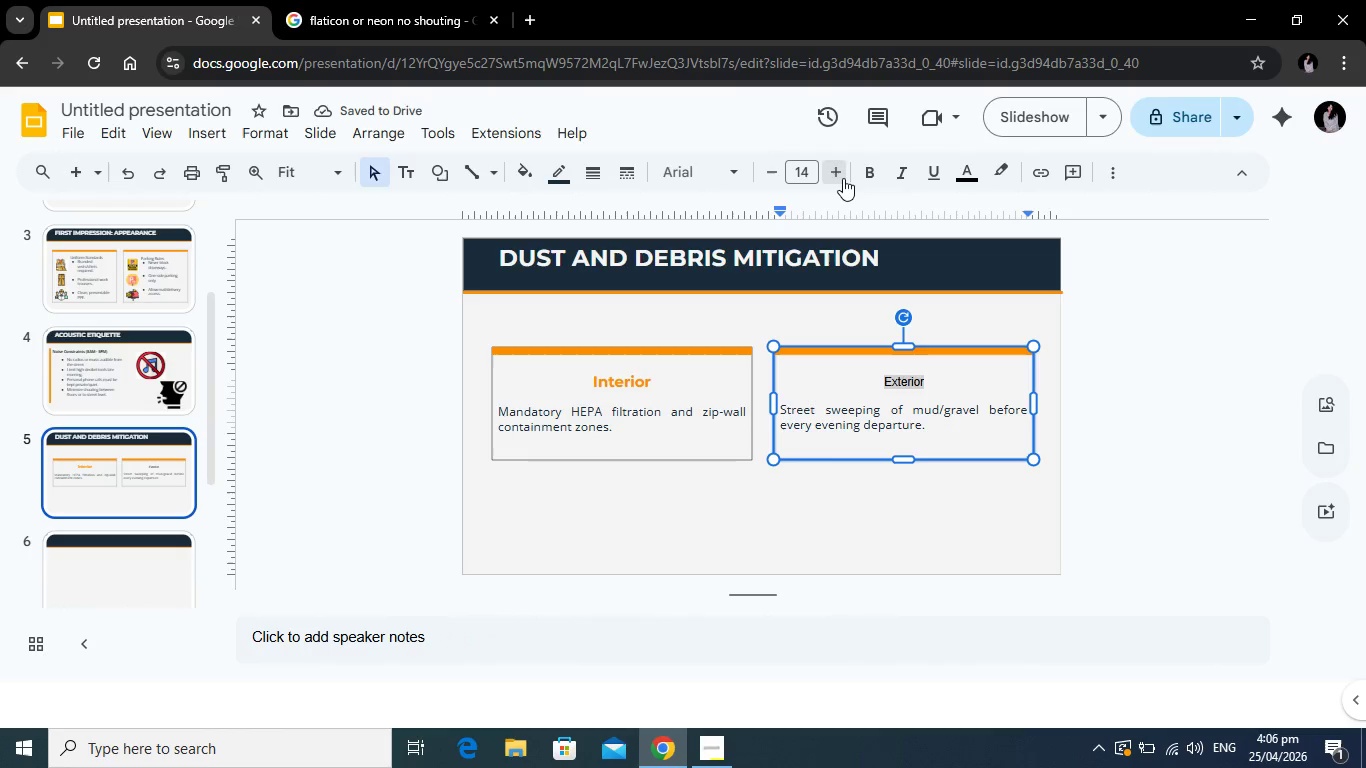 
double_click([843, 178])
 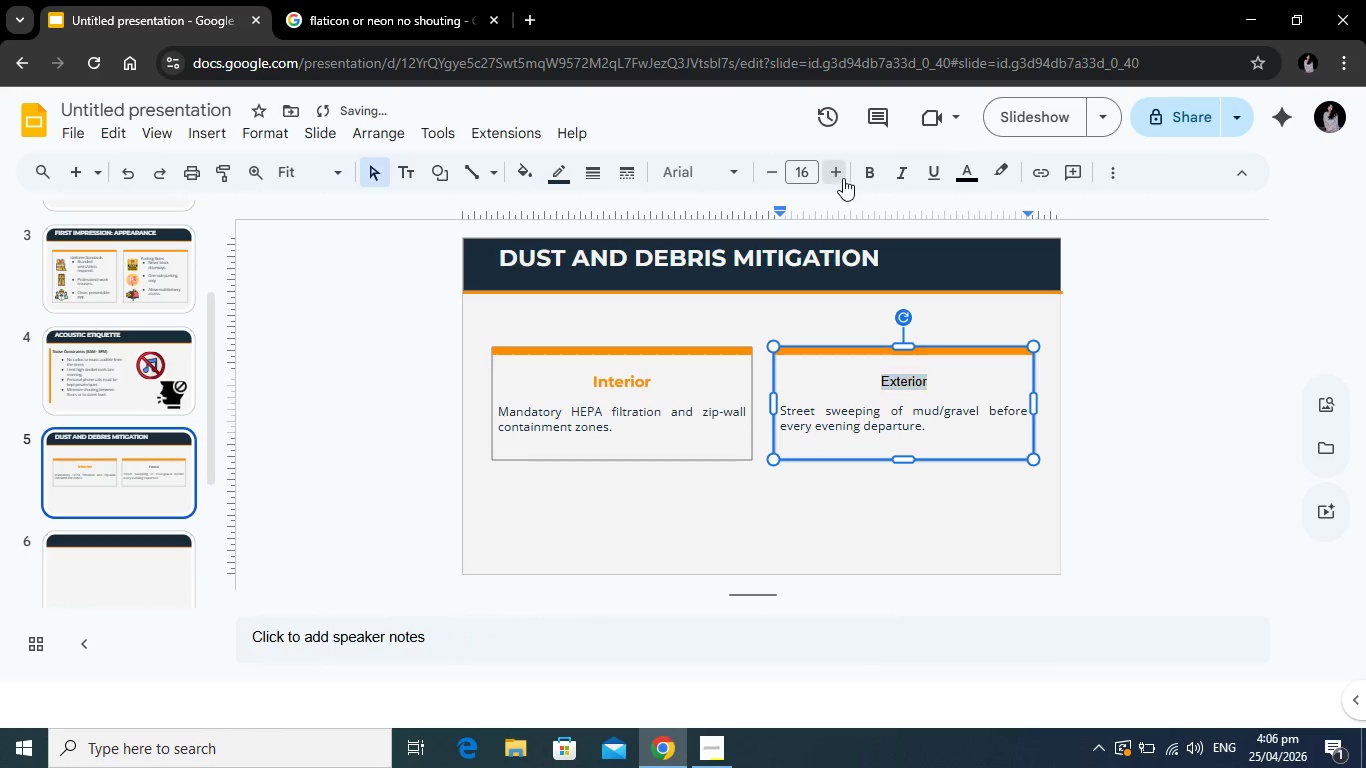 
triple_click([843, 178])
 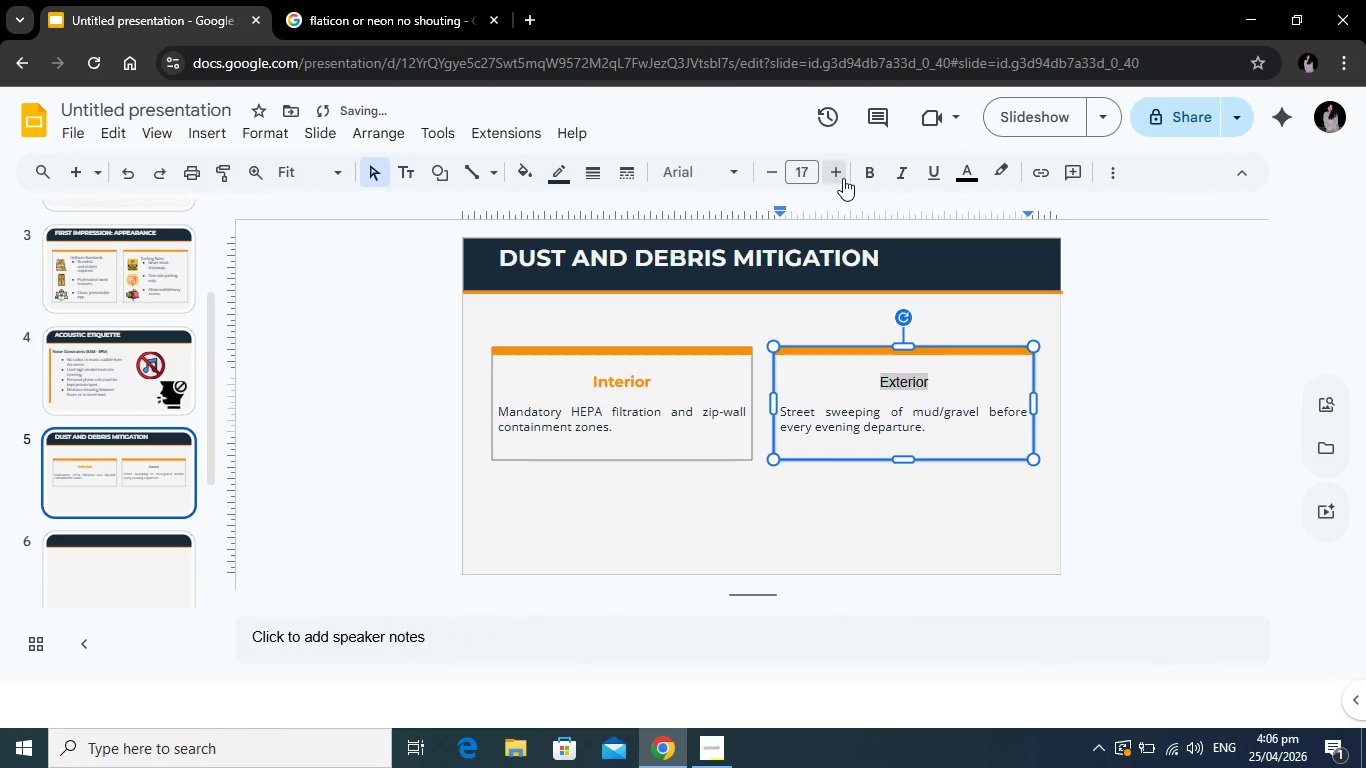 
triple_click([843, 178])
 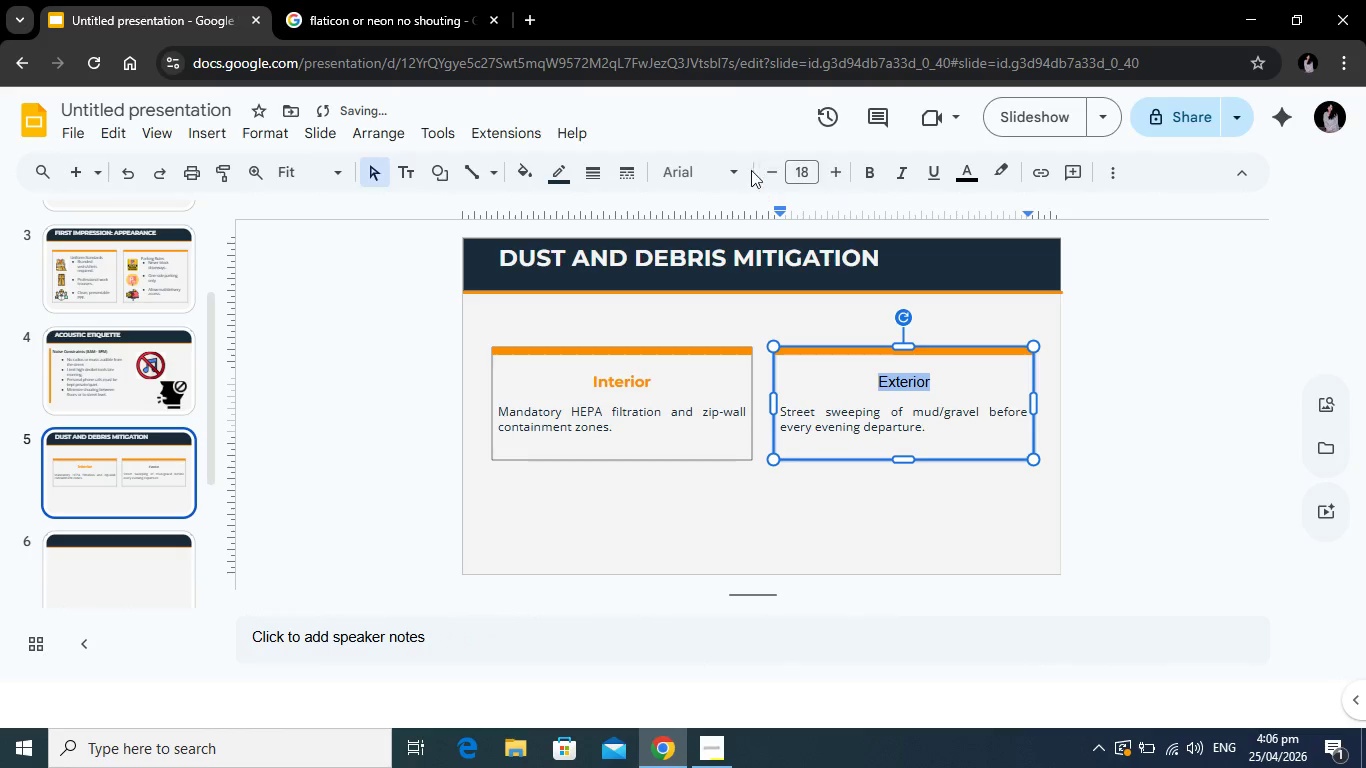 
left_click([740, 170])
 